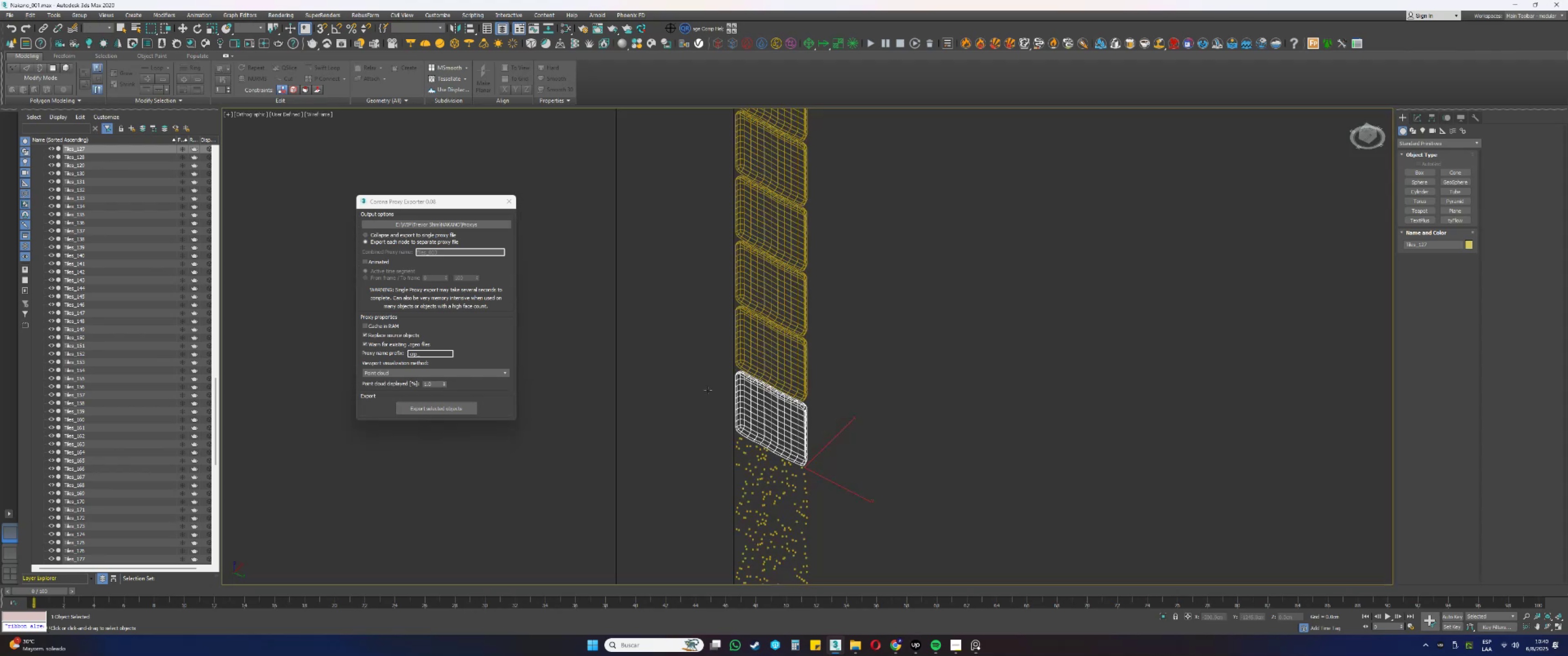 
key(F4)
 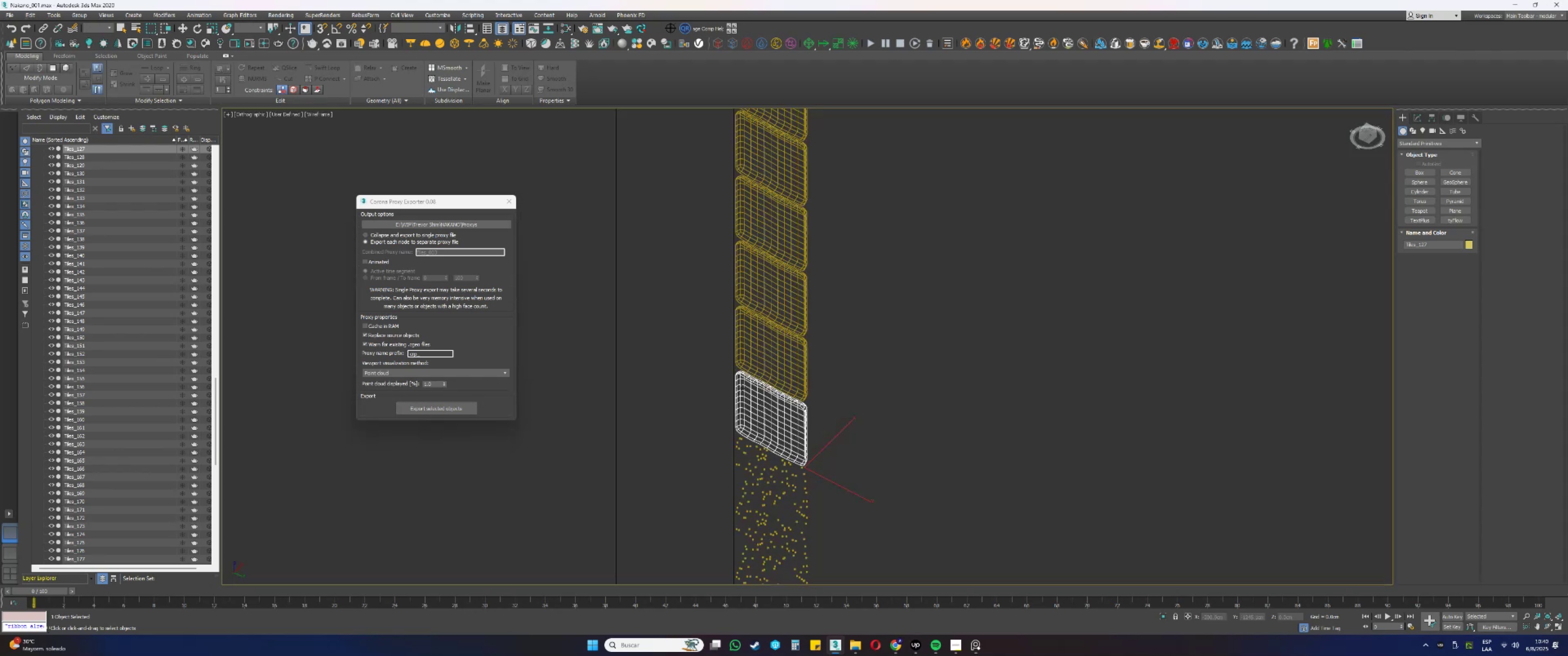 
key(F3)
 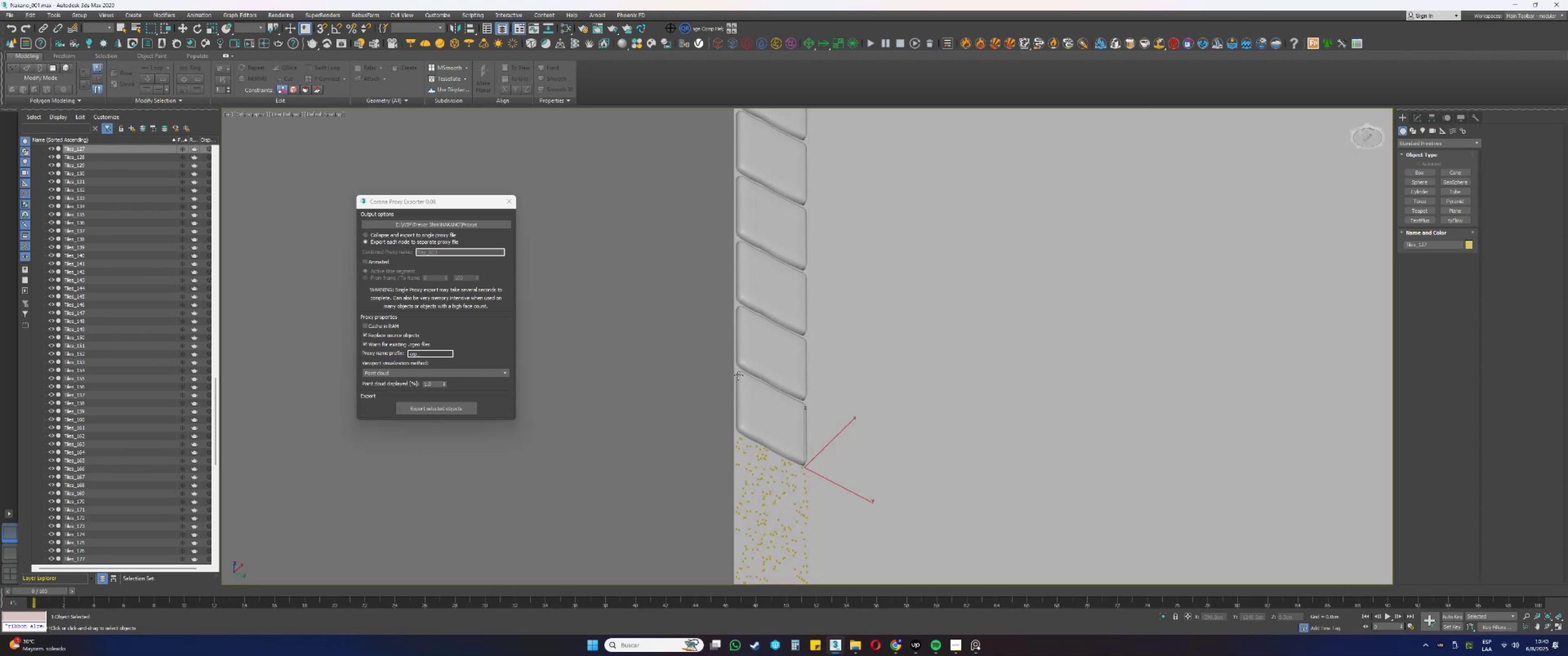 
key(F4)
 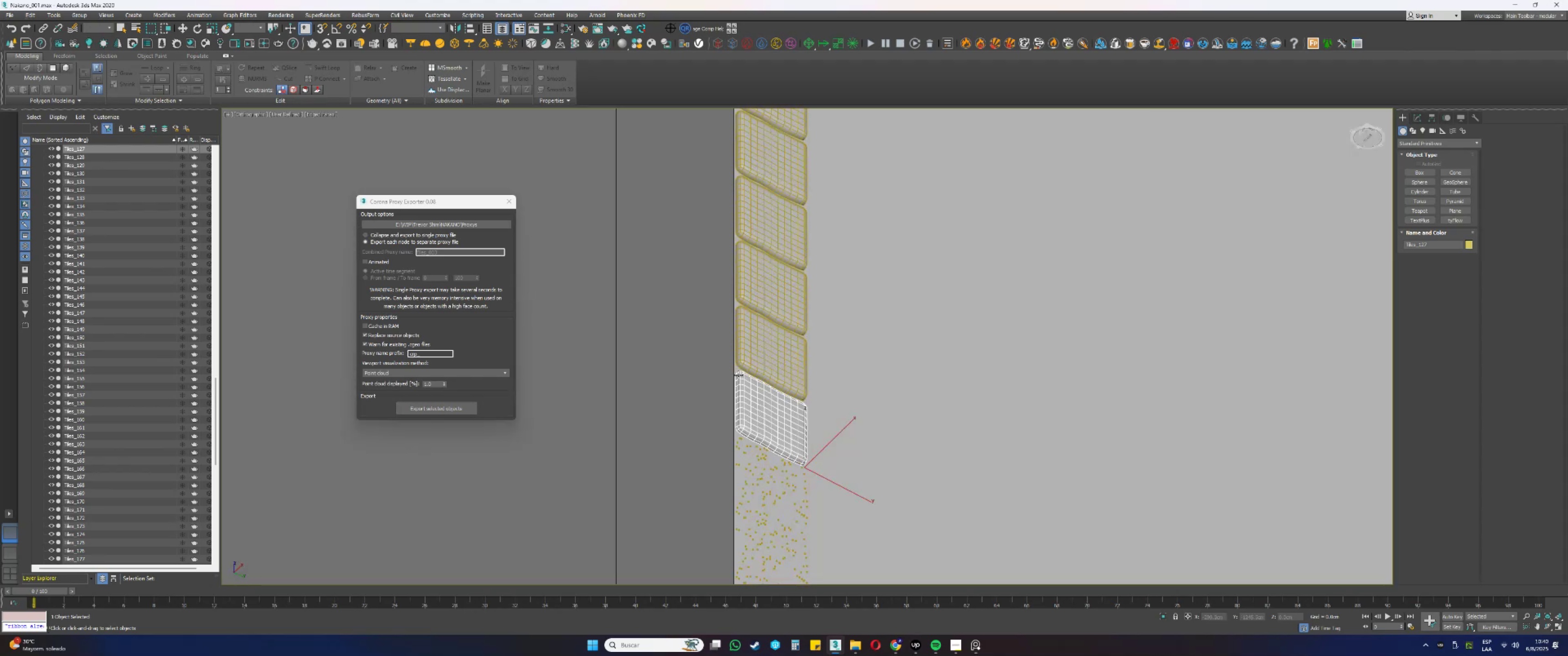 
scroll: coordinate [771, 407], scroll_direction: up, amount: 2.0
 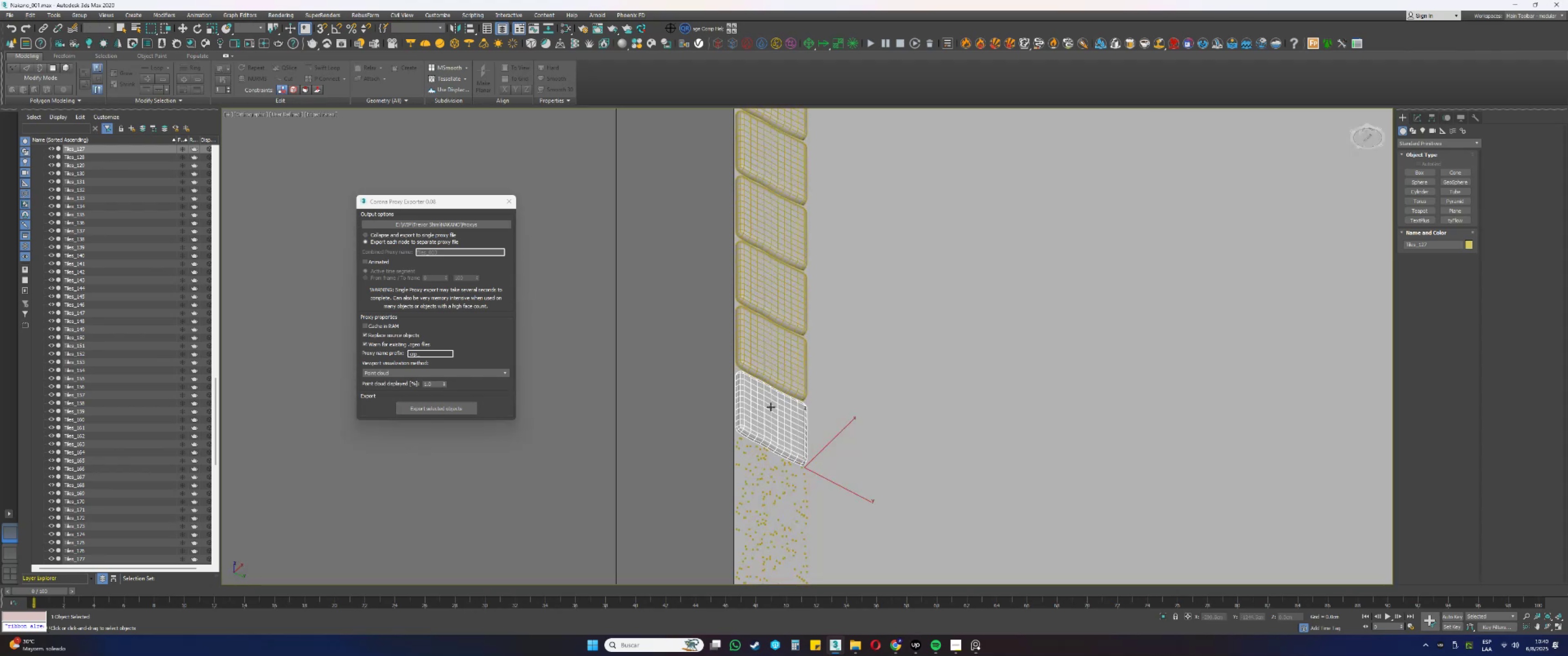 
key(F4)
 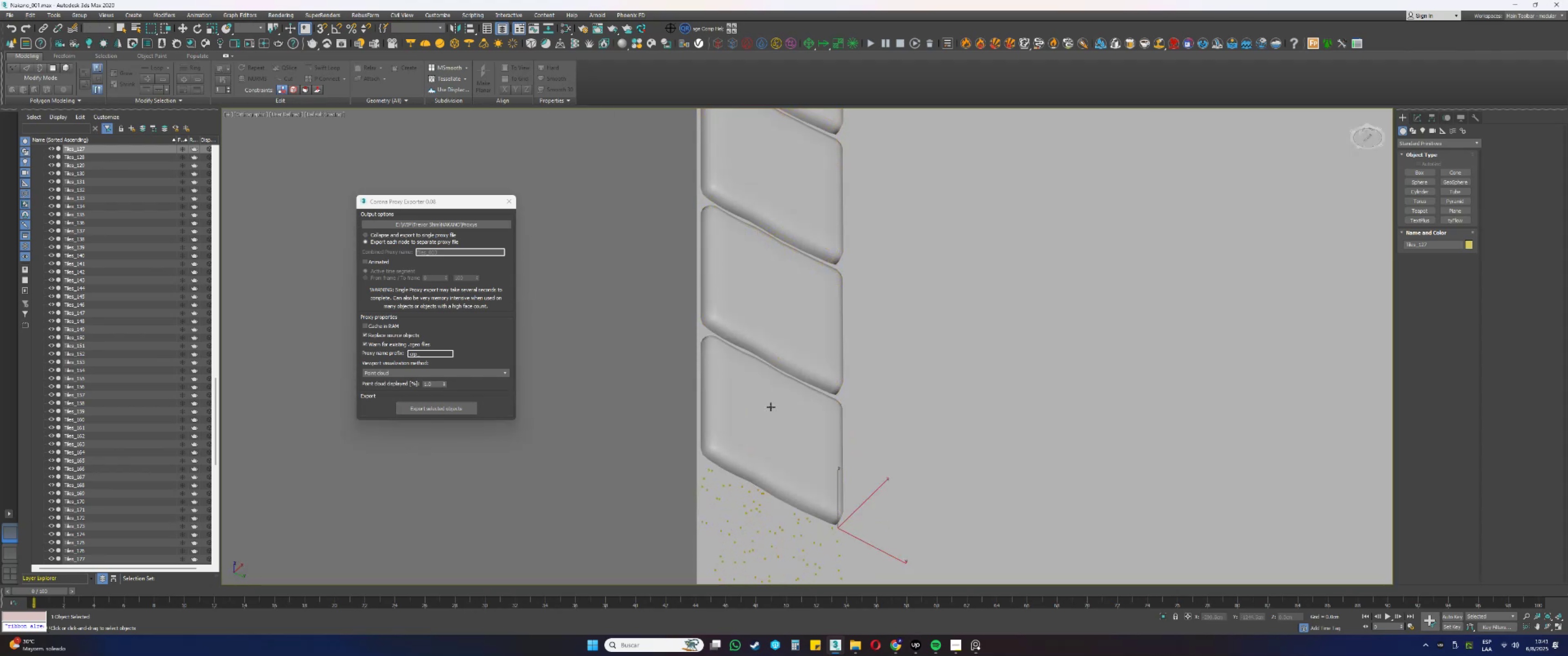 
key(F3)
 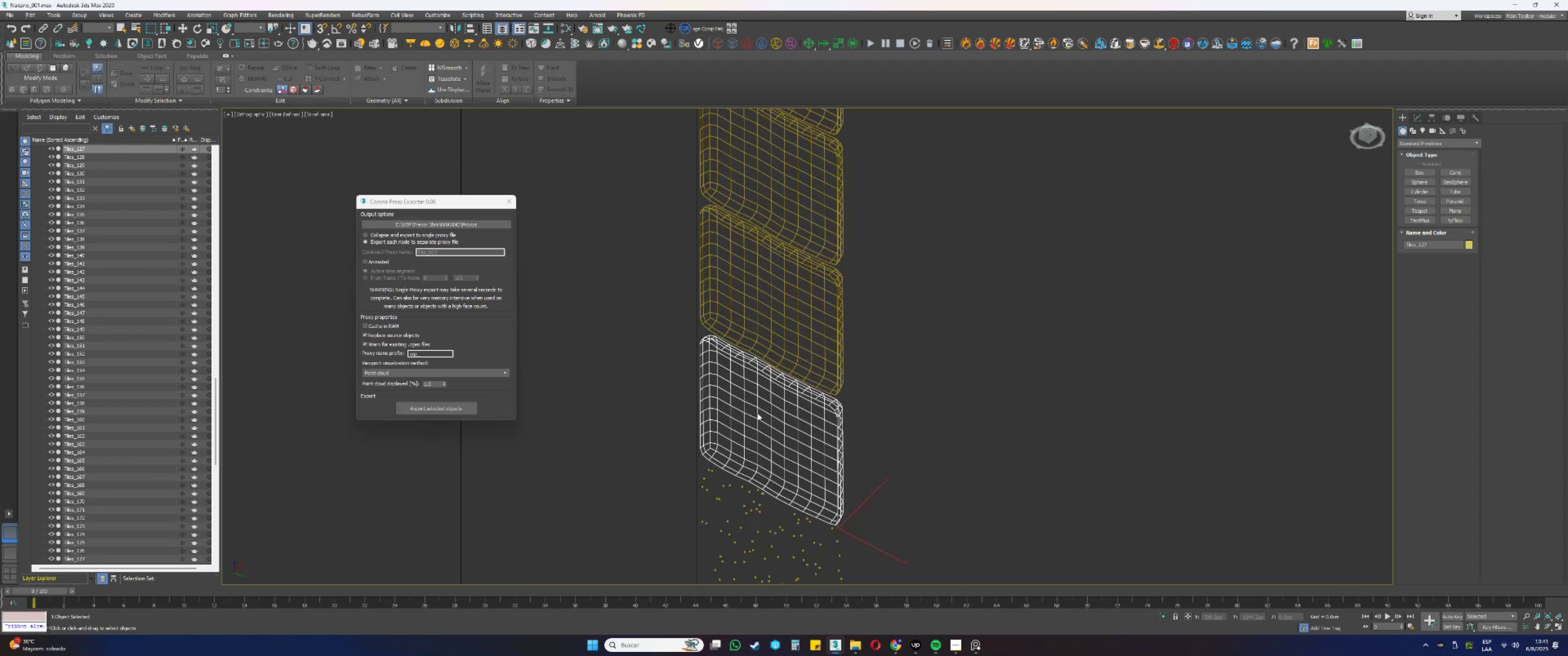 
key(F4)
 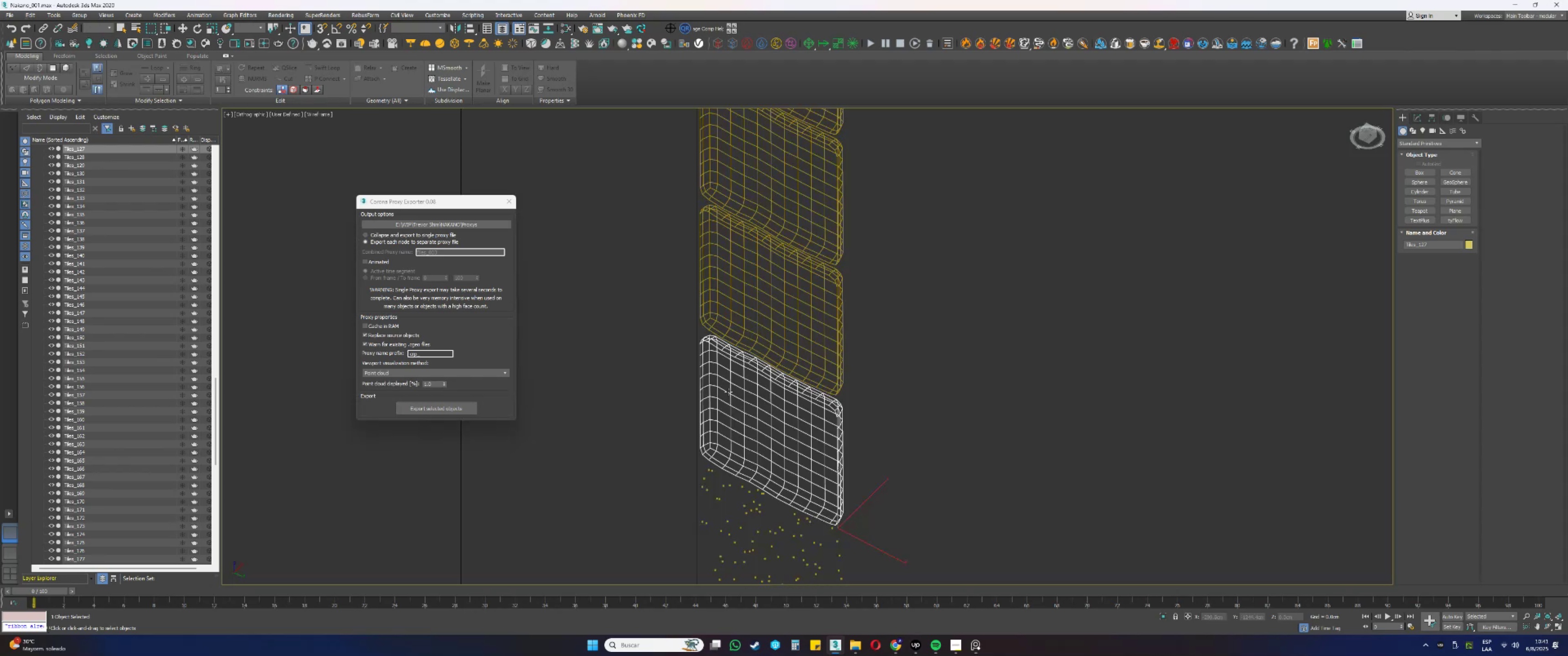 
scroll: coordinate [728, 392], scroll_direction: down, amount: 2.0
 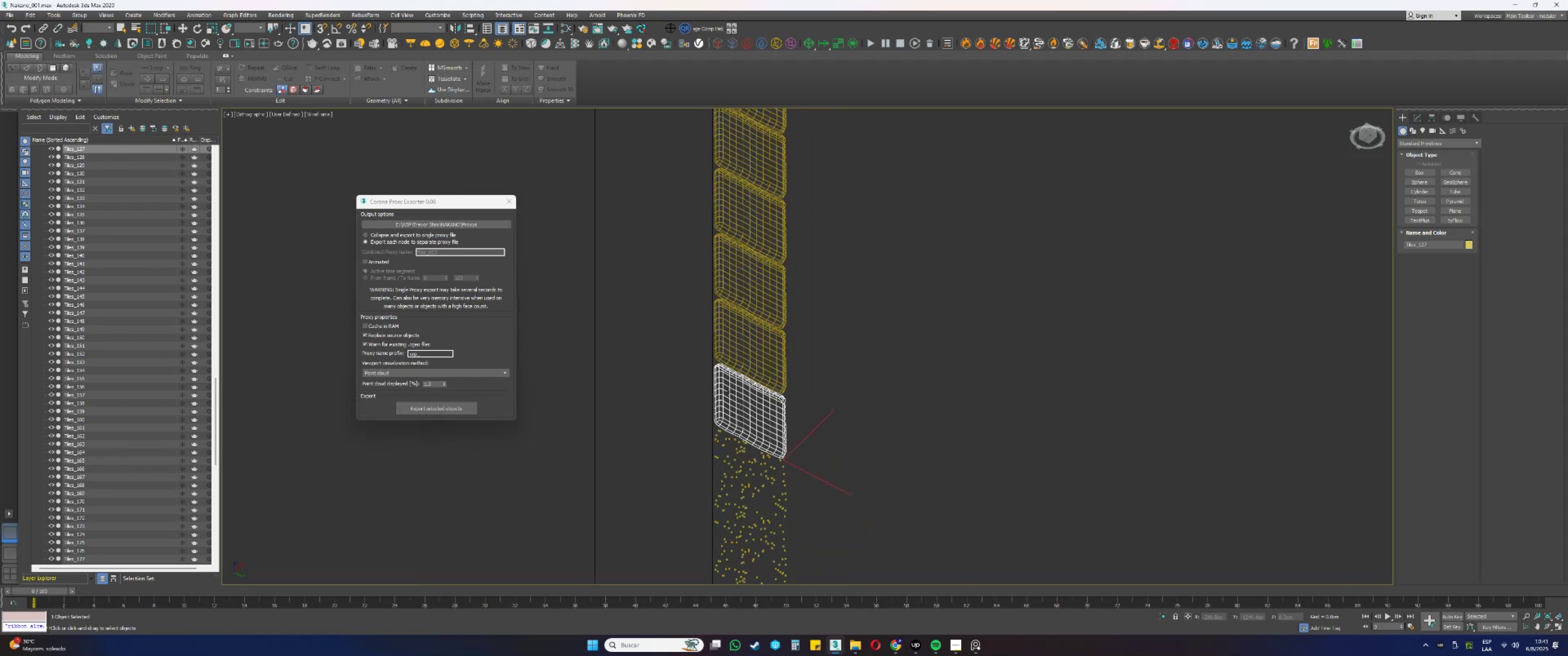 
key(F3)
 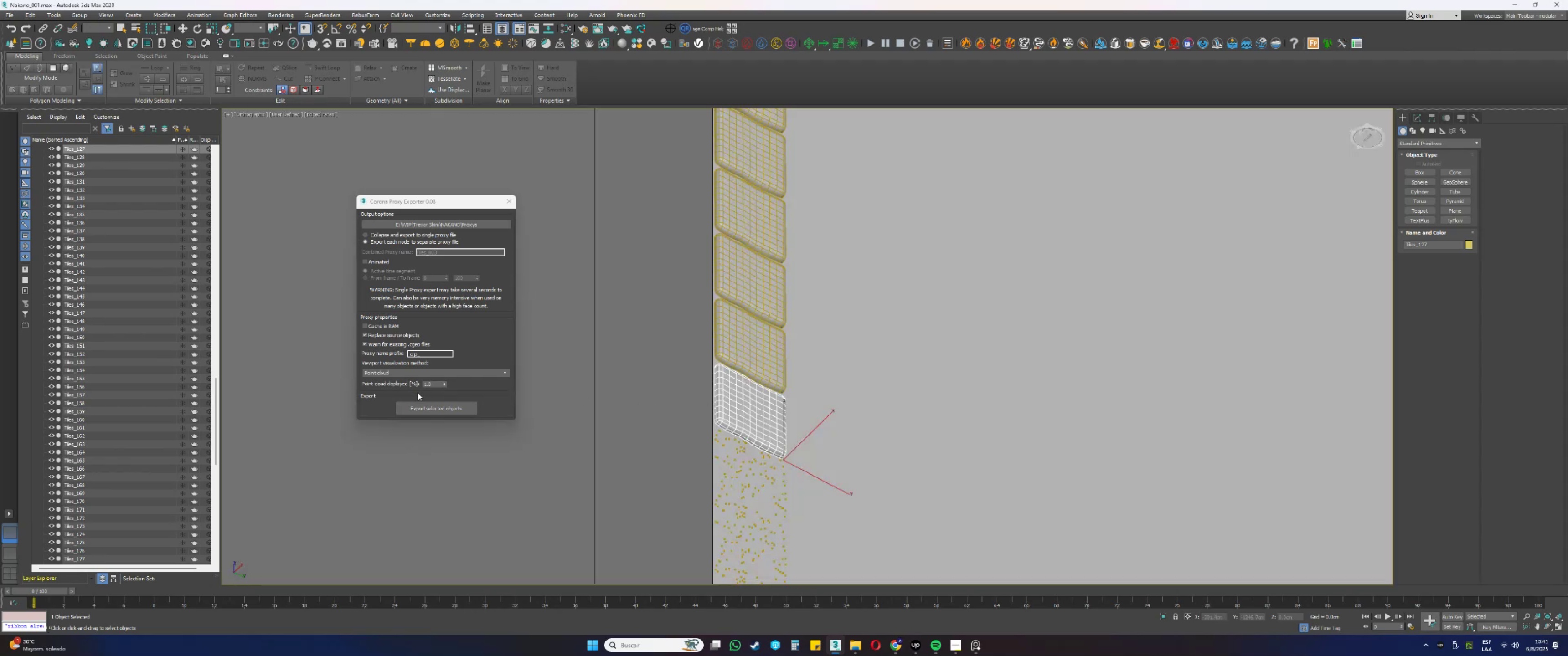 
left_click([429, 407])
 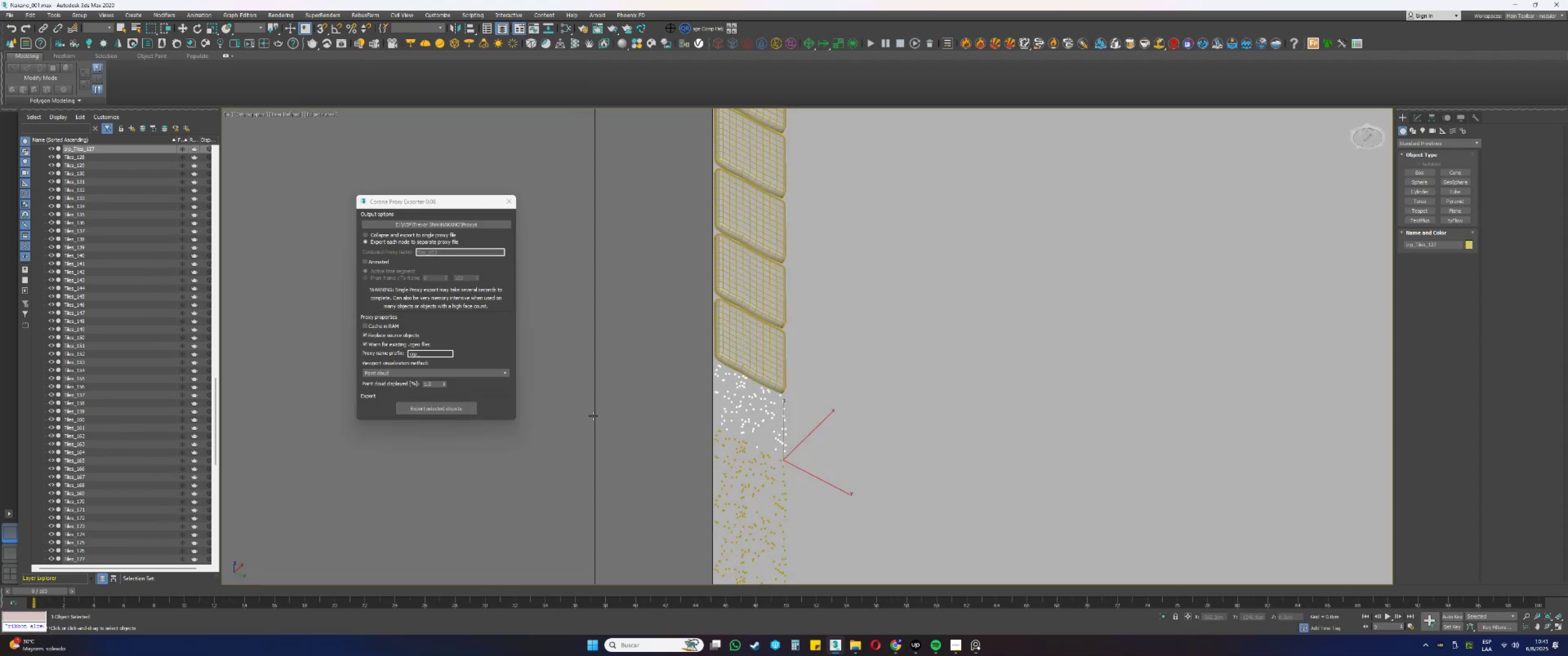 
left_click([728, 342])
 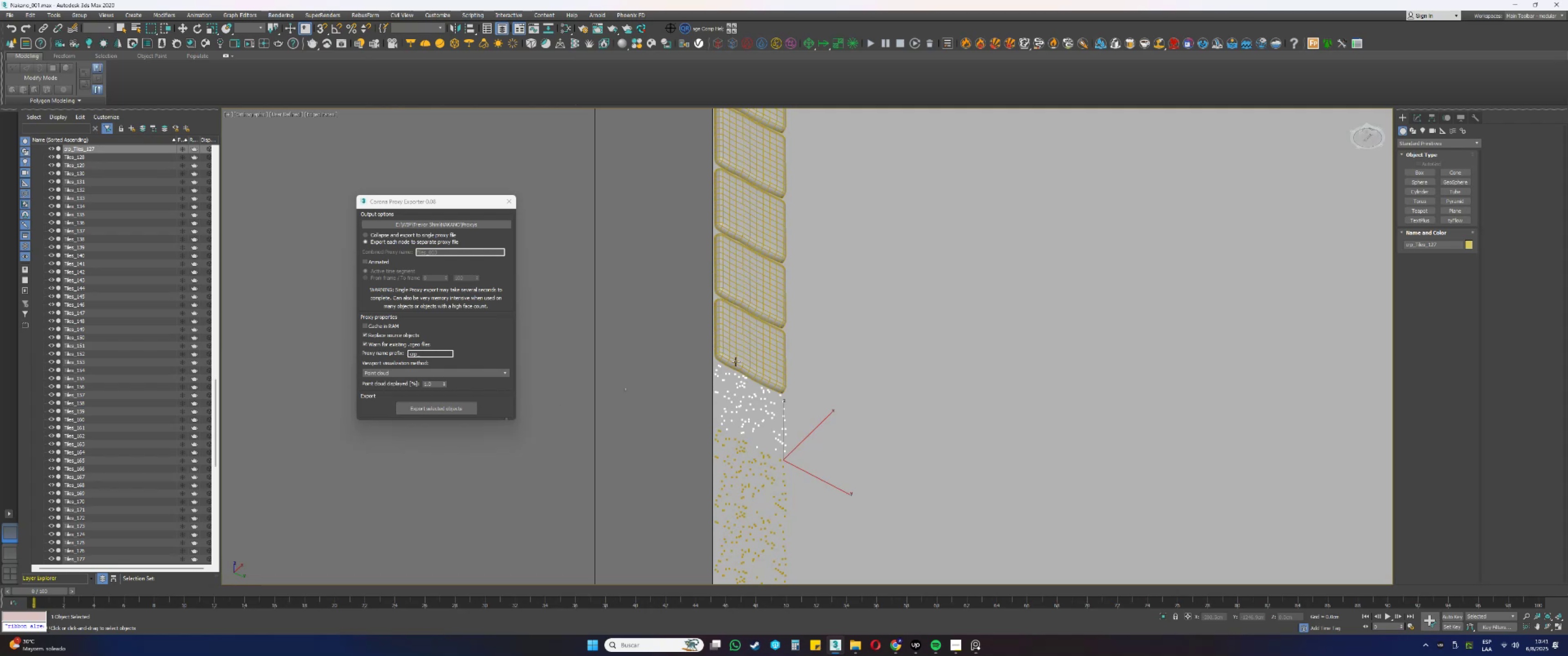 
left_click([744, 357])
 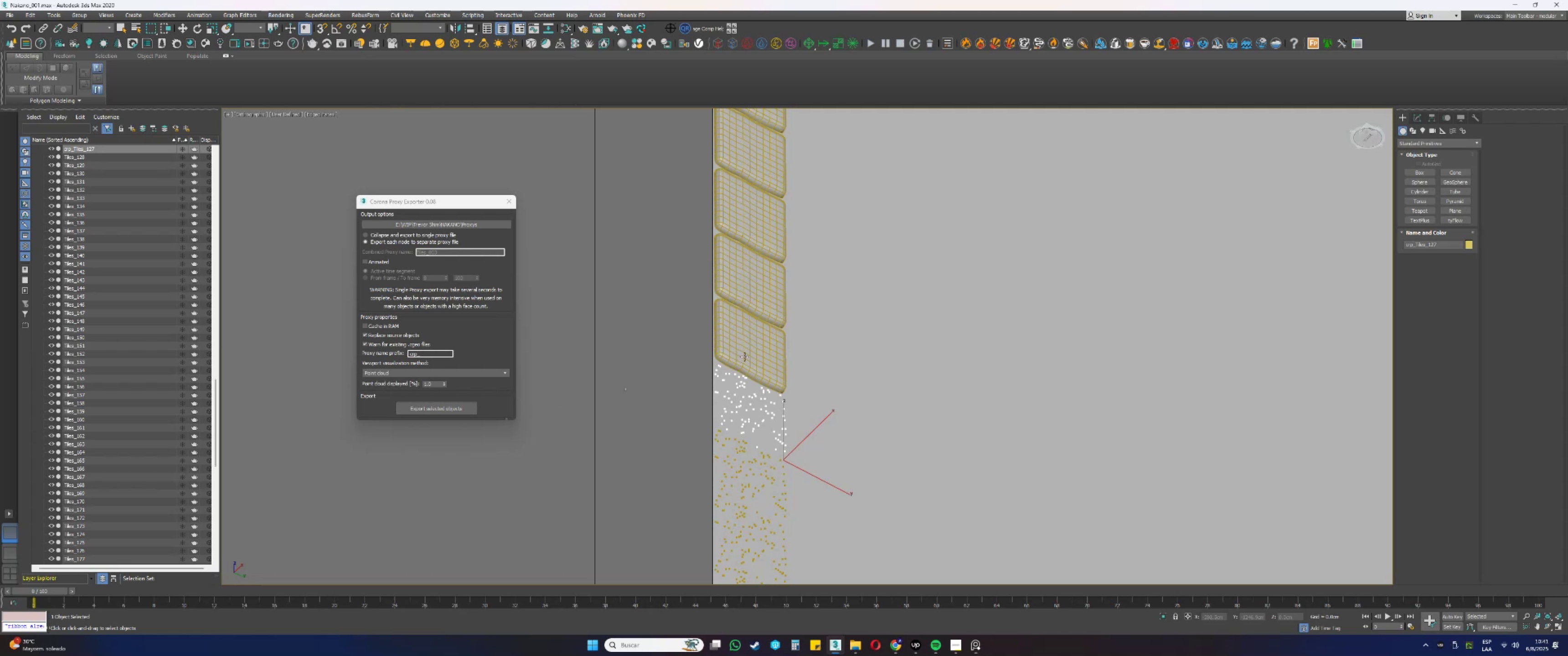 
scroll: coordinate [744, 357], scroll_direction: down, amount: 2.0
 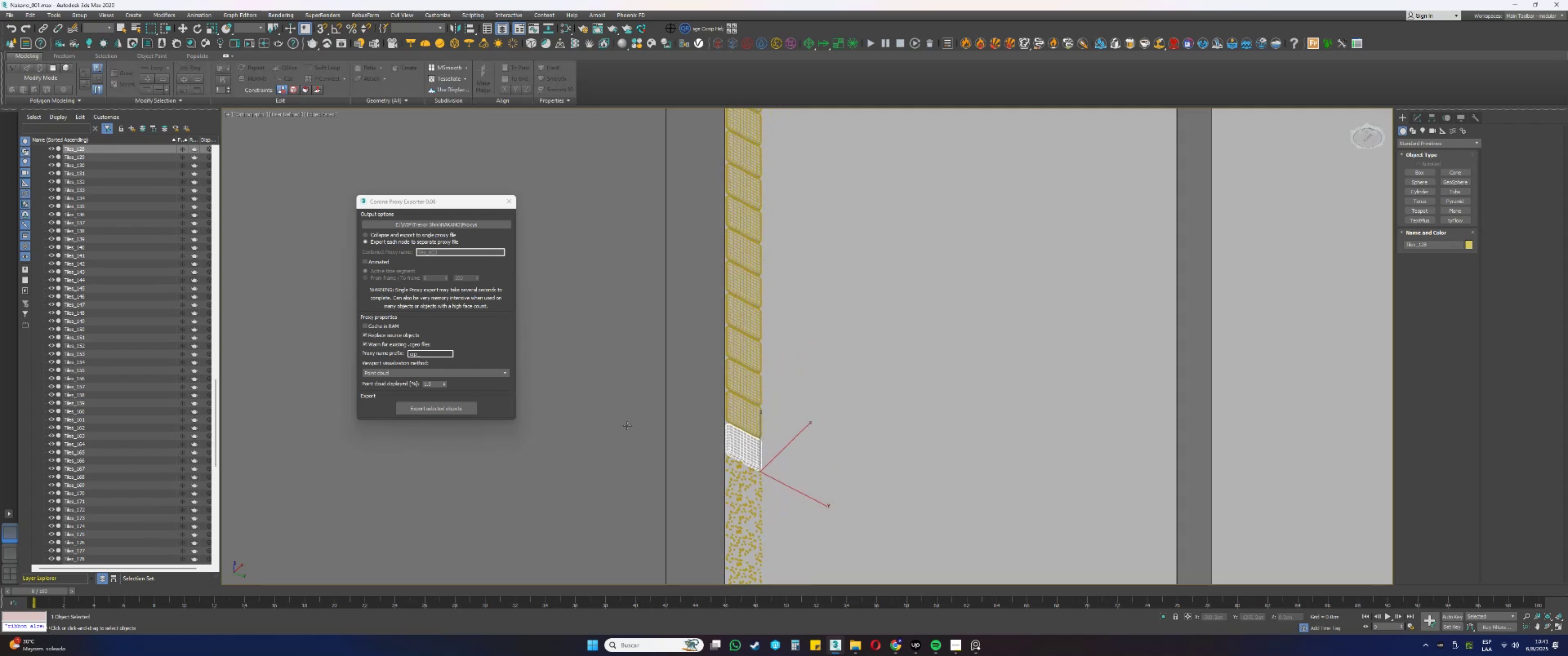 
left_click([465, 402])
 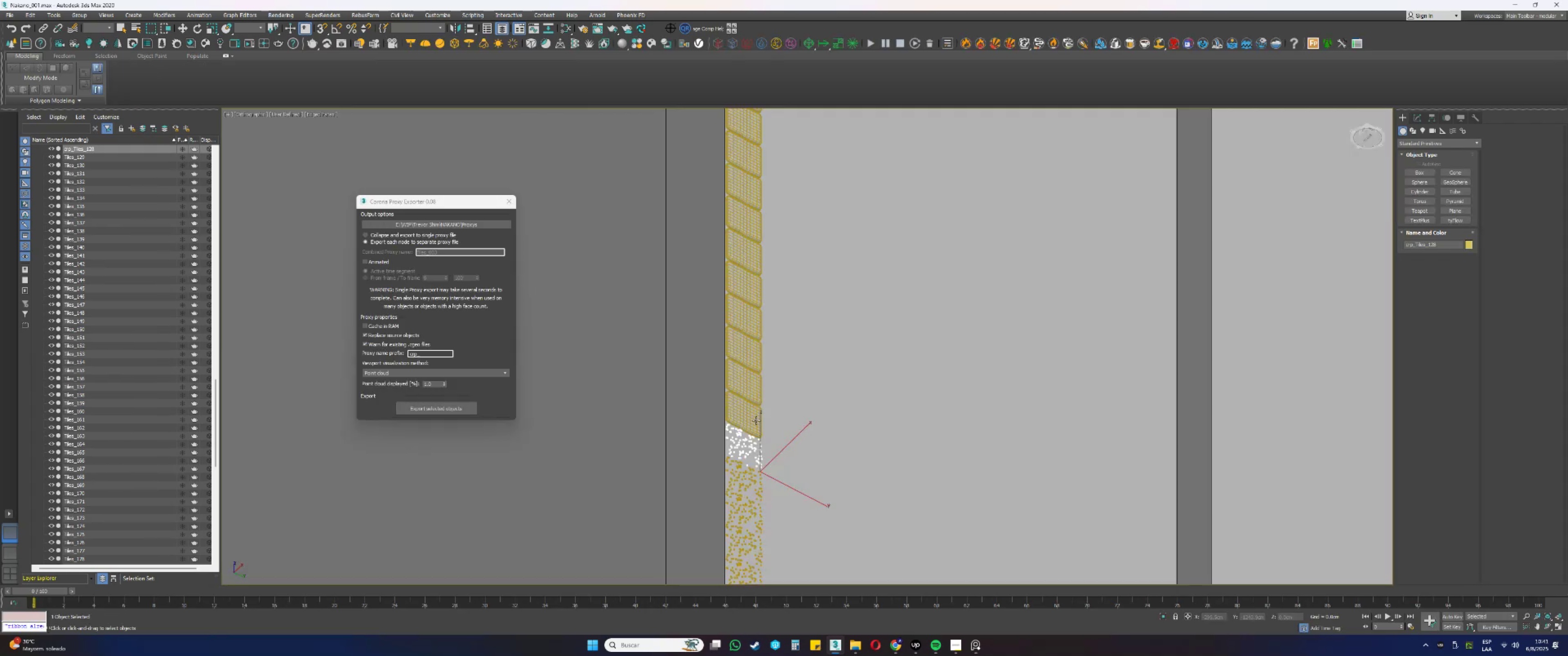 
left_click([738, 413])
 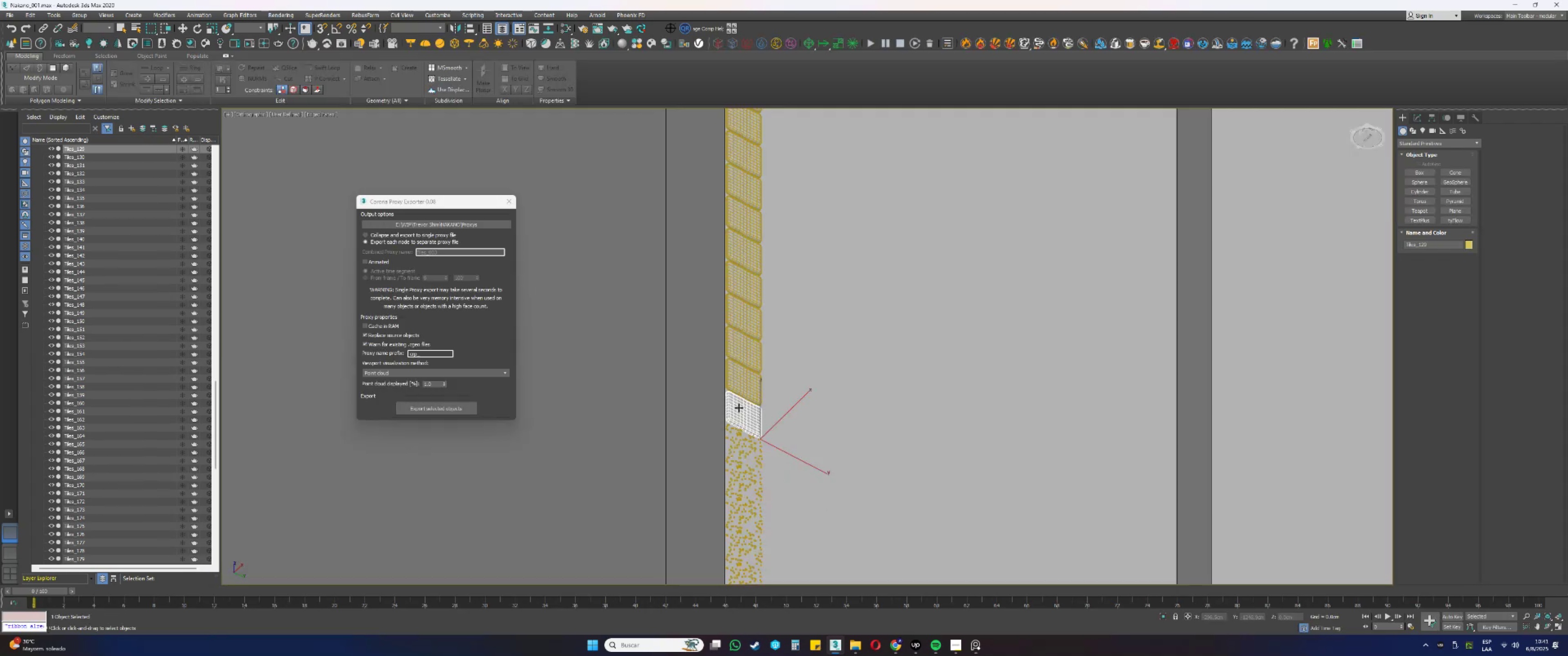 
left_click([416, 410])
 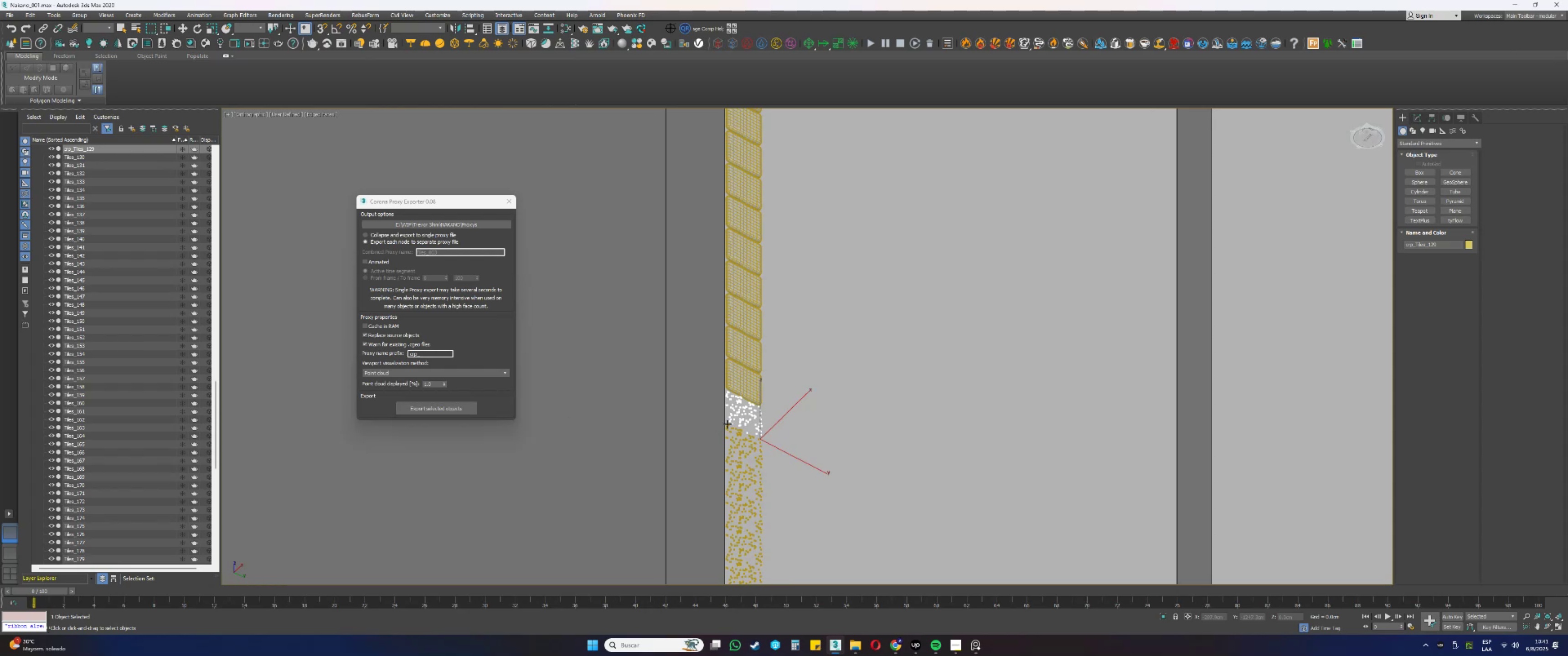 
left_click([743, 378])
 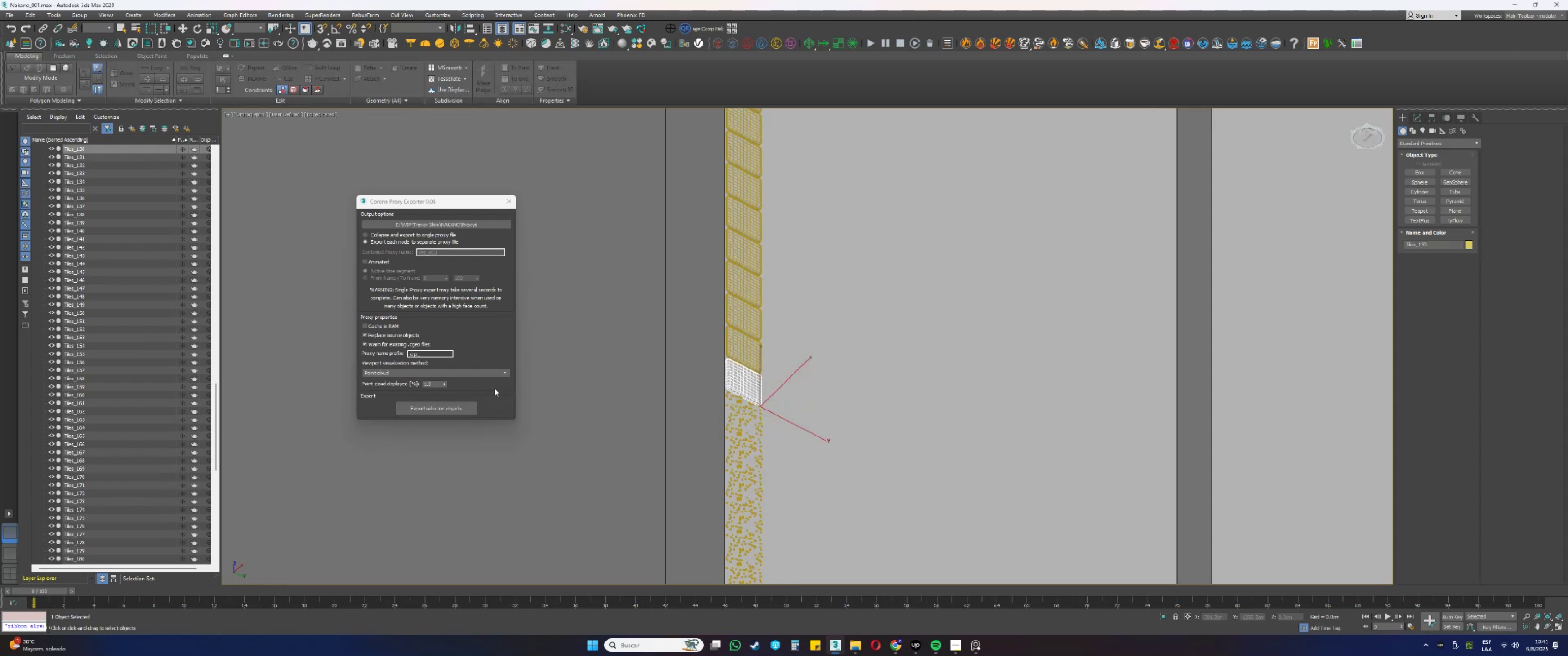 
left_click([455, 402])
 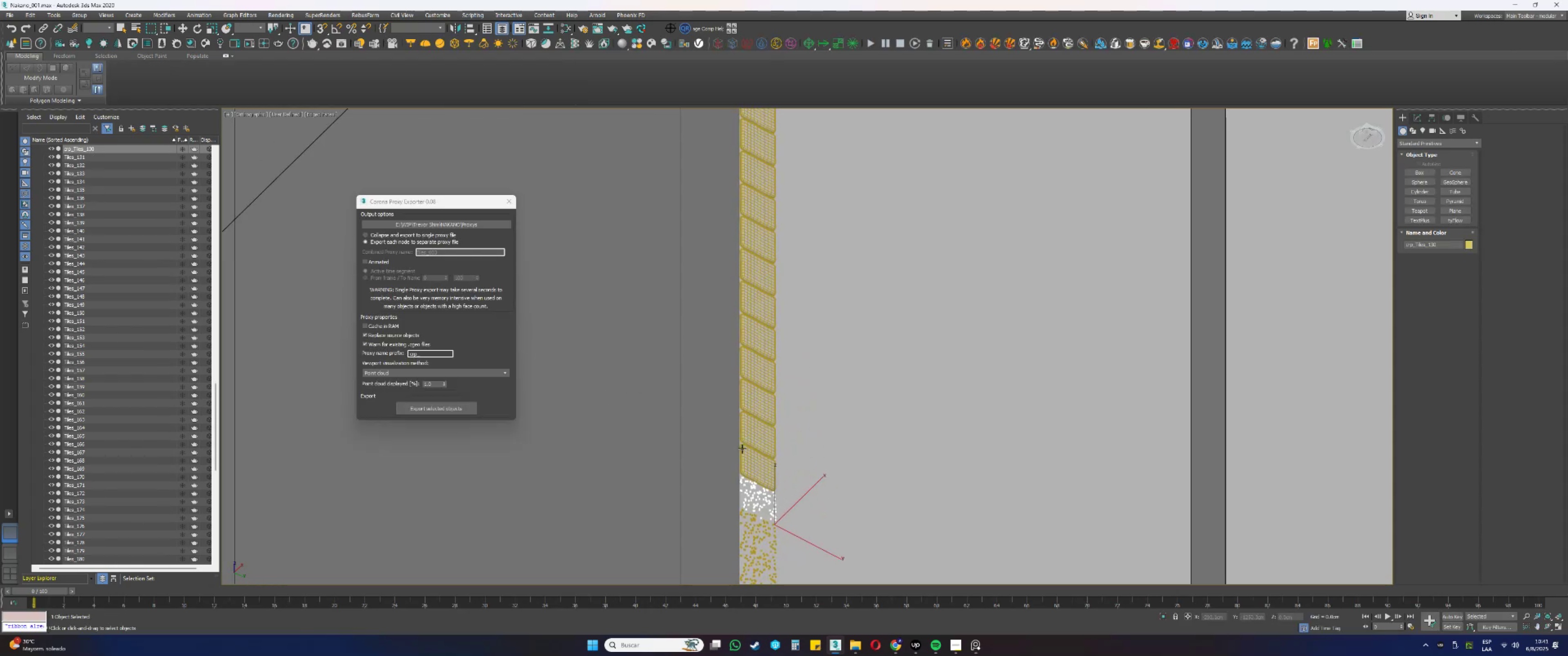 
left_click([758, 464])
 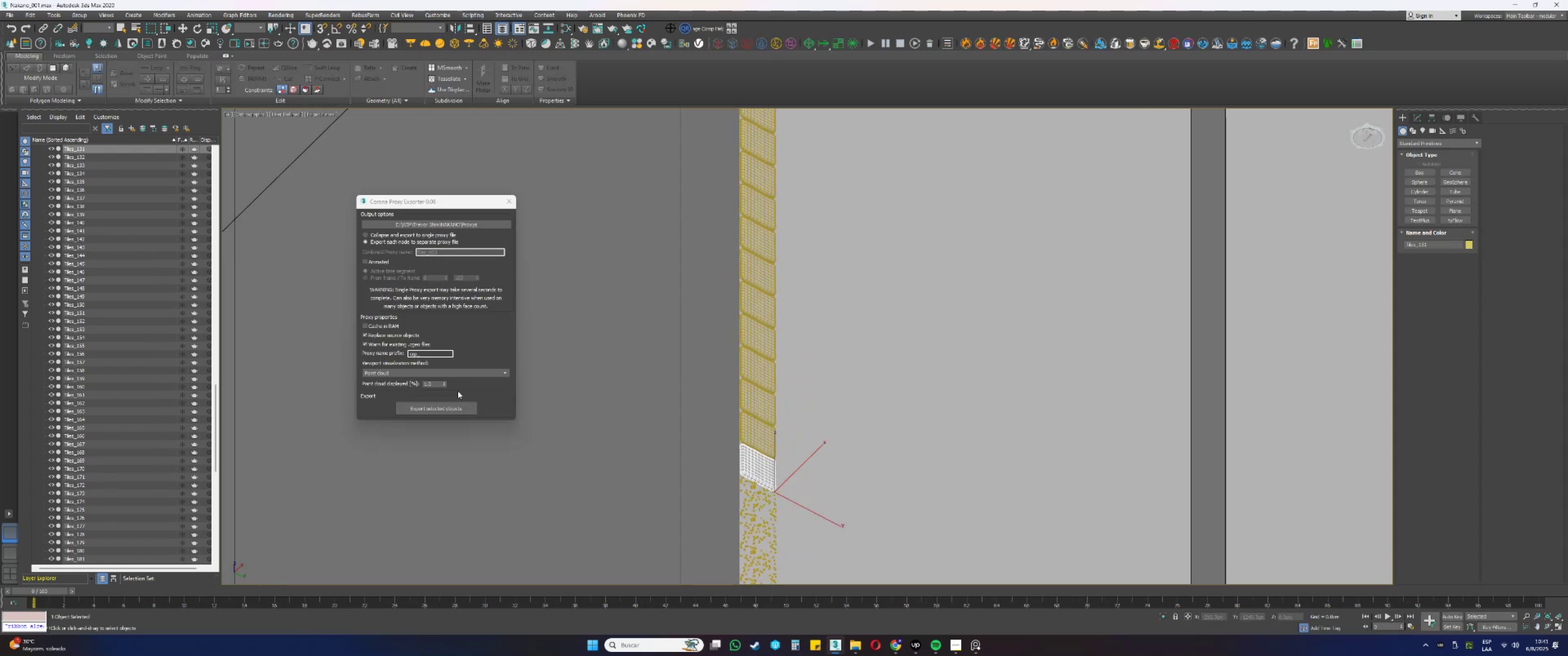 
left_click([442, 403])
 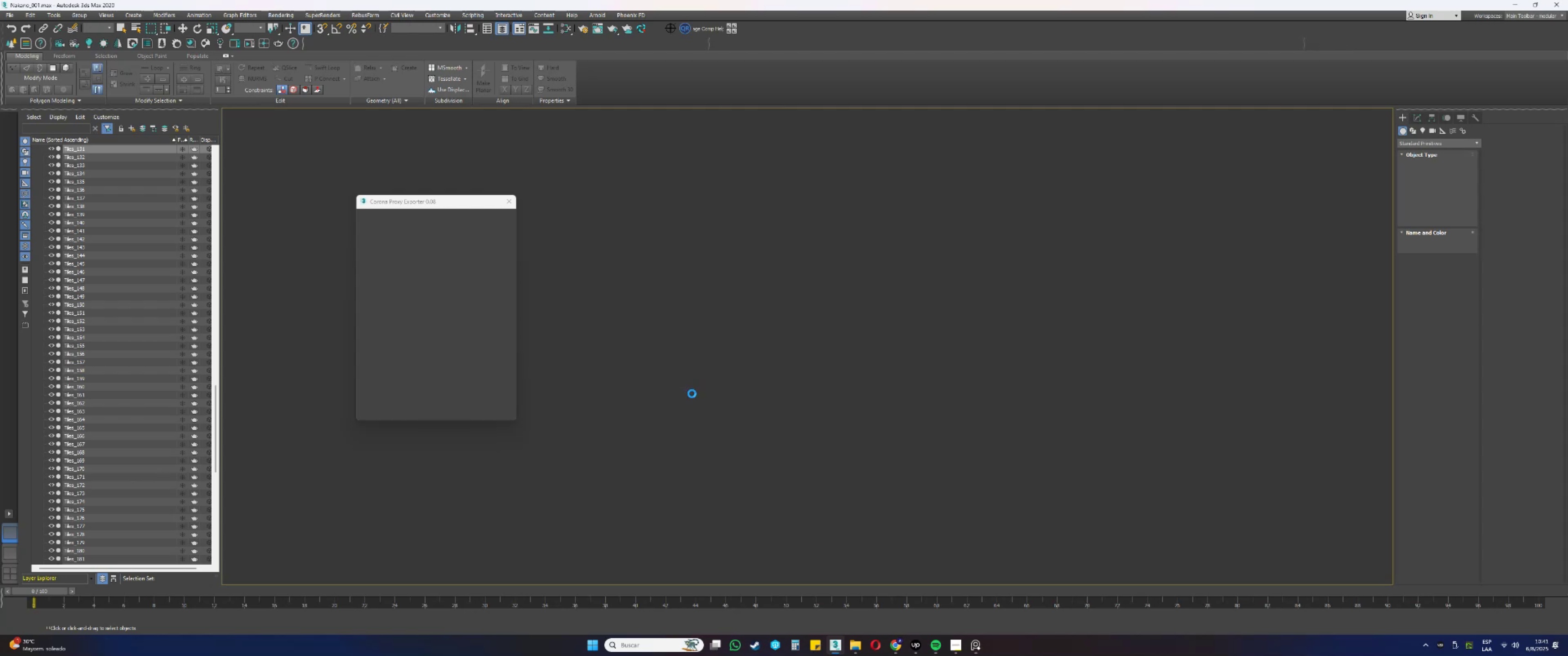 
wait(39.81)
 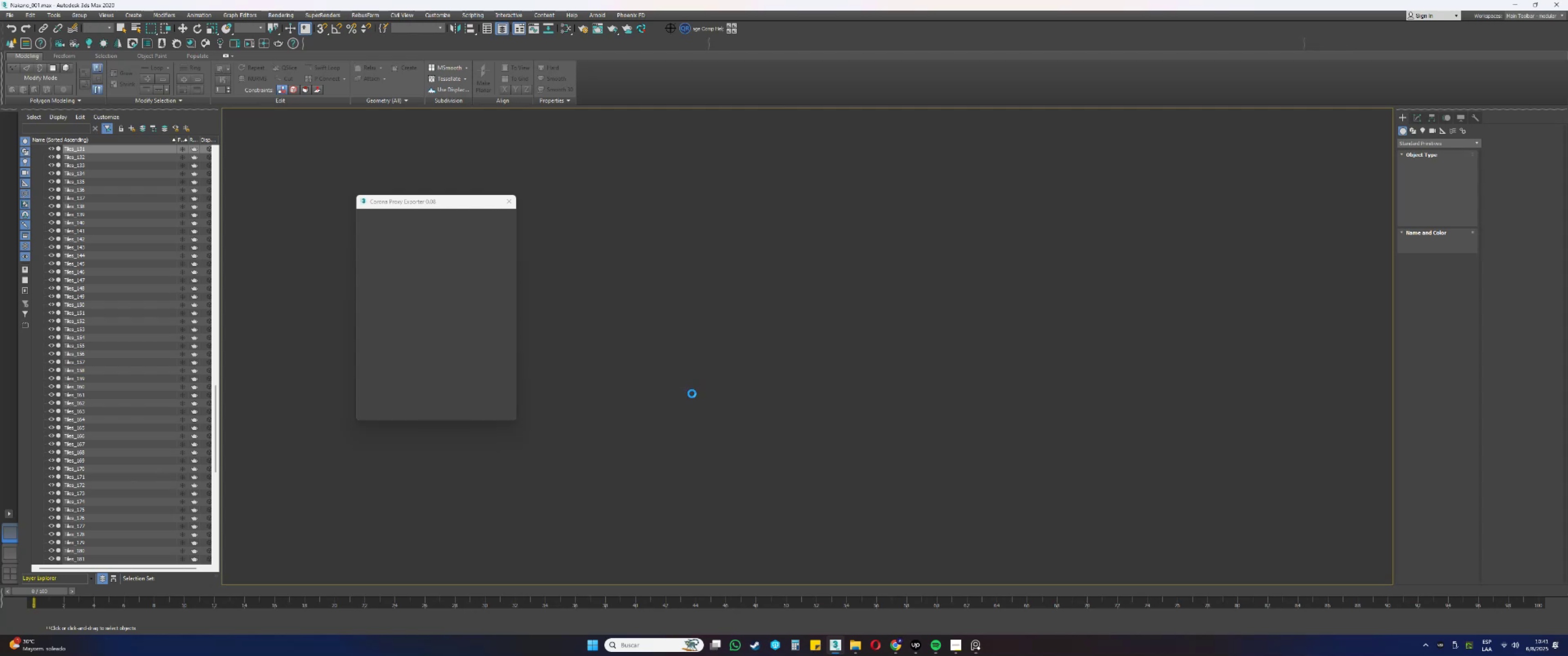 
left_click([763, 441])
 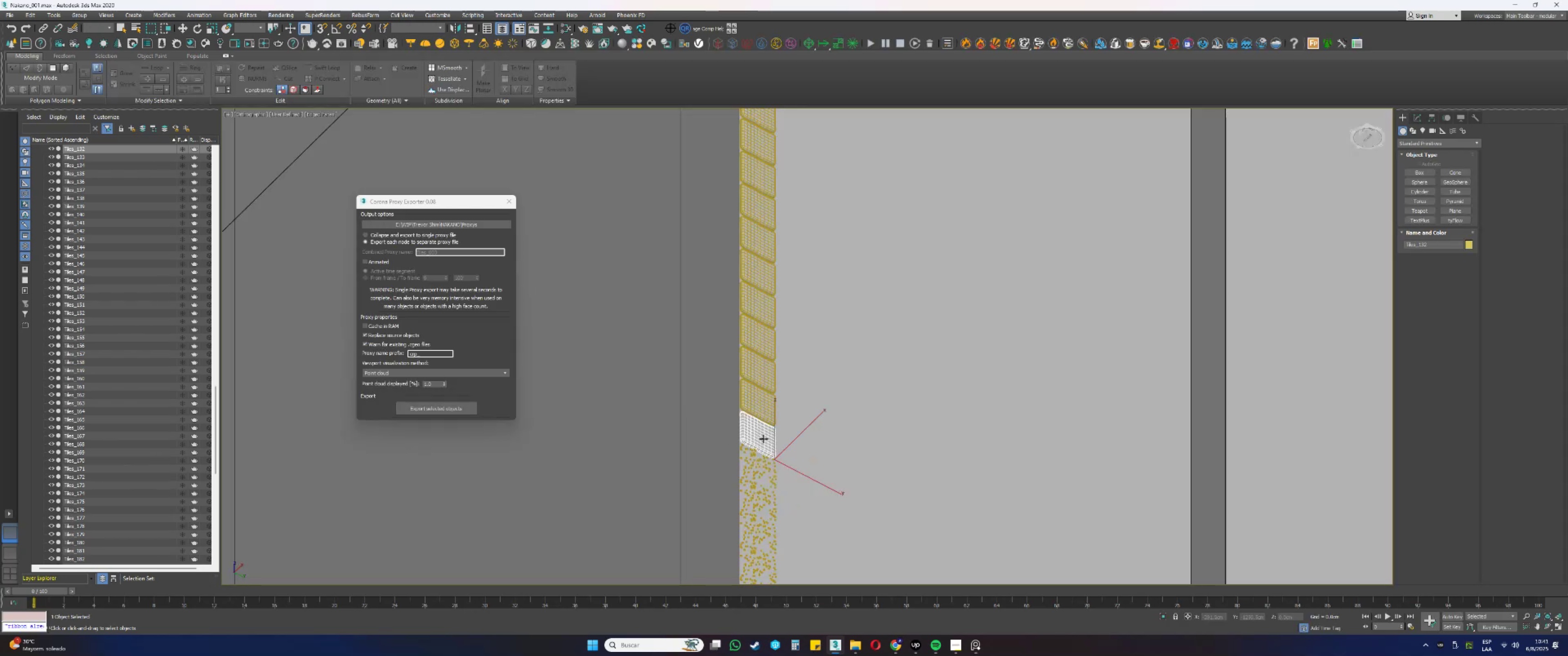 
key(Alt+AltLeft)
 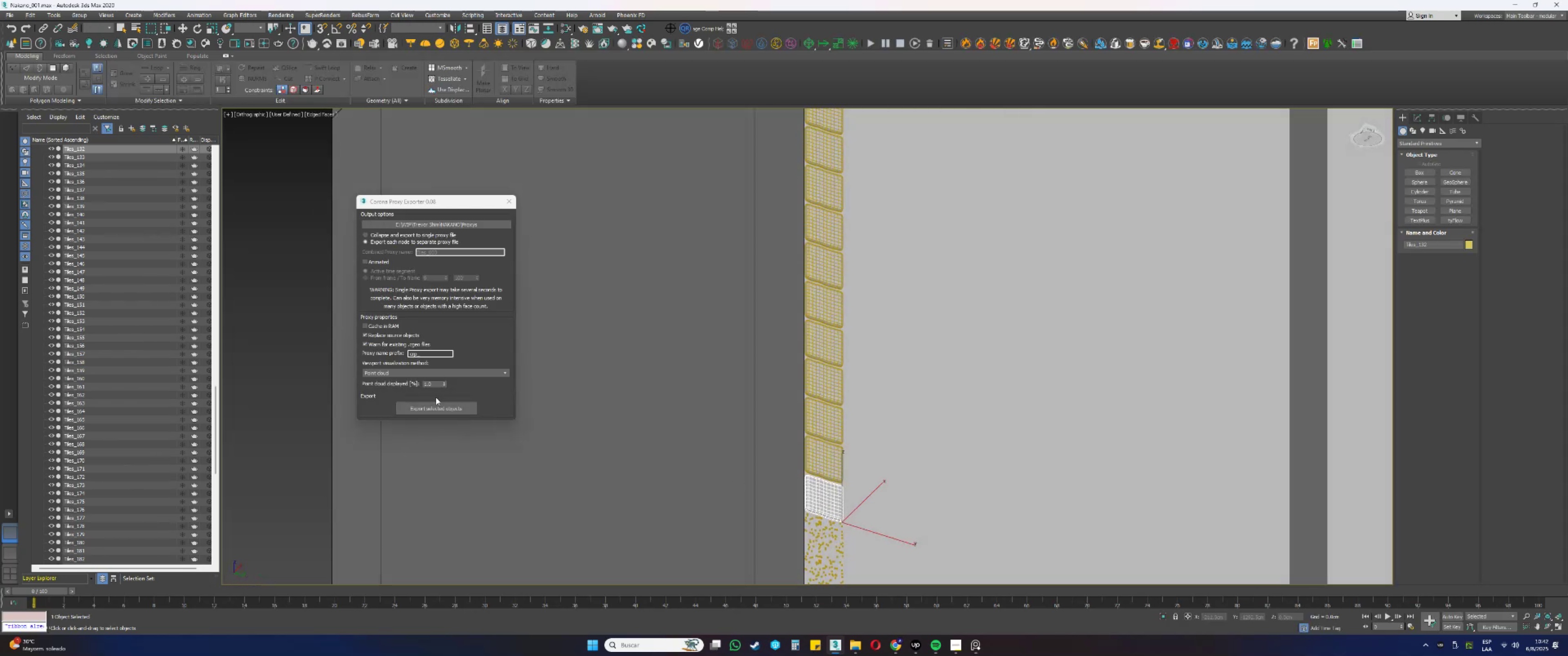 
left_click([433, 408])
 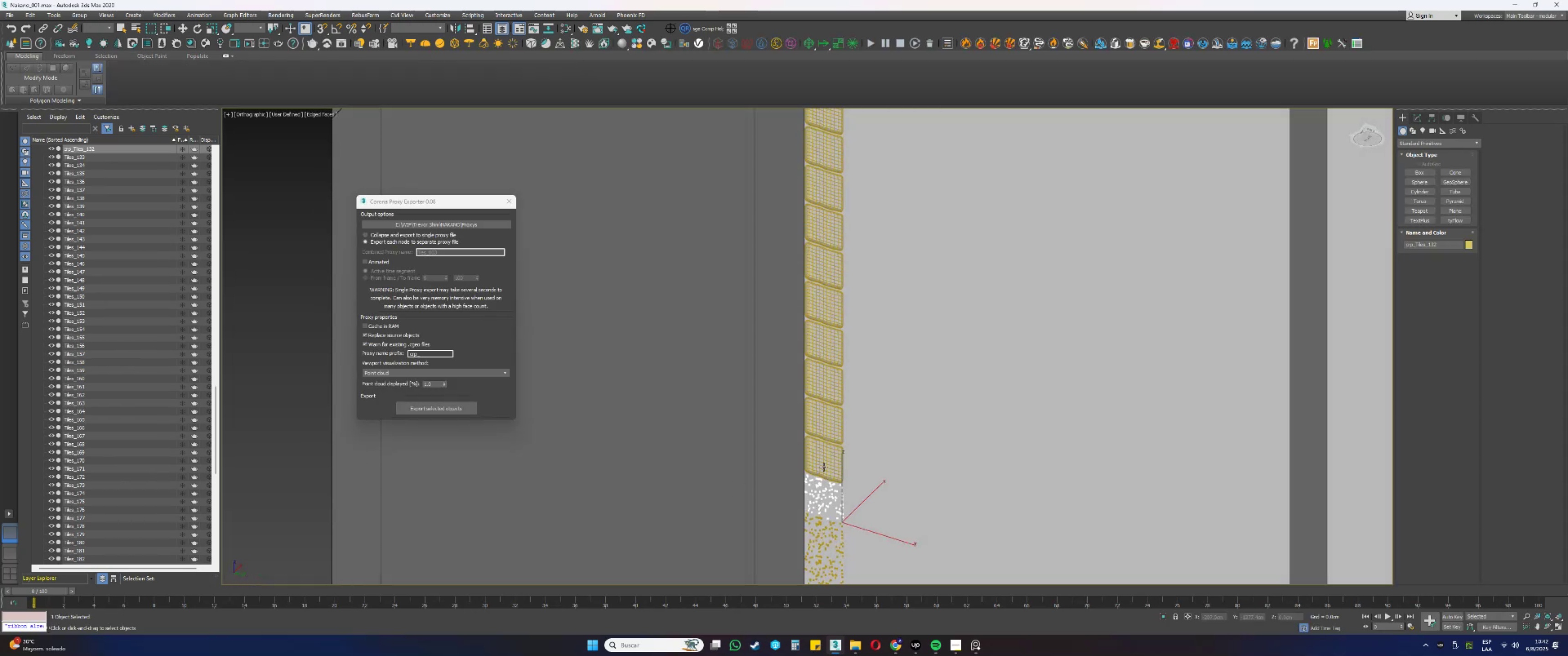 
left_click([822, 457])
 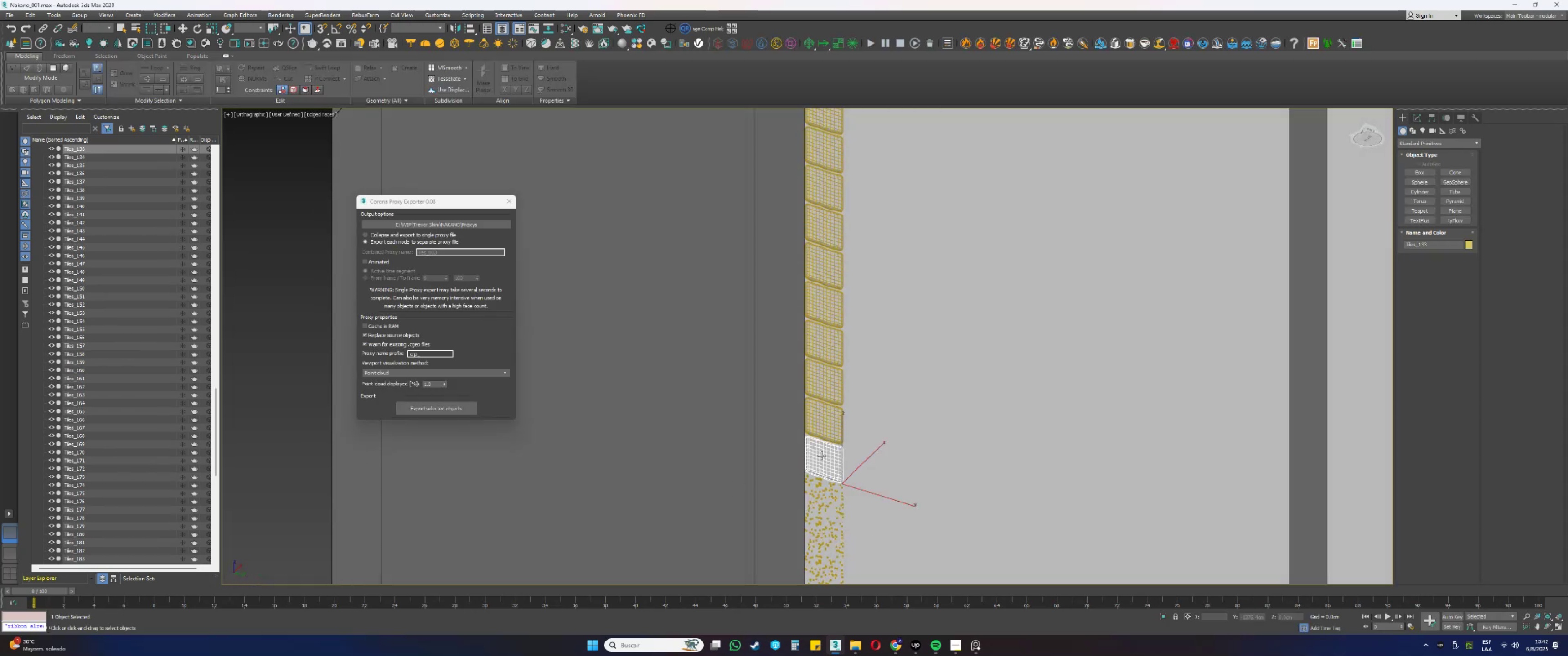 
scroll: coordinate [794, 380], scroll_direction: down, amount: 2.0
 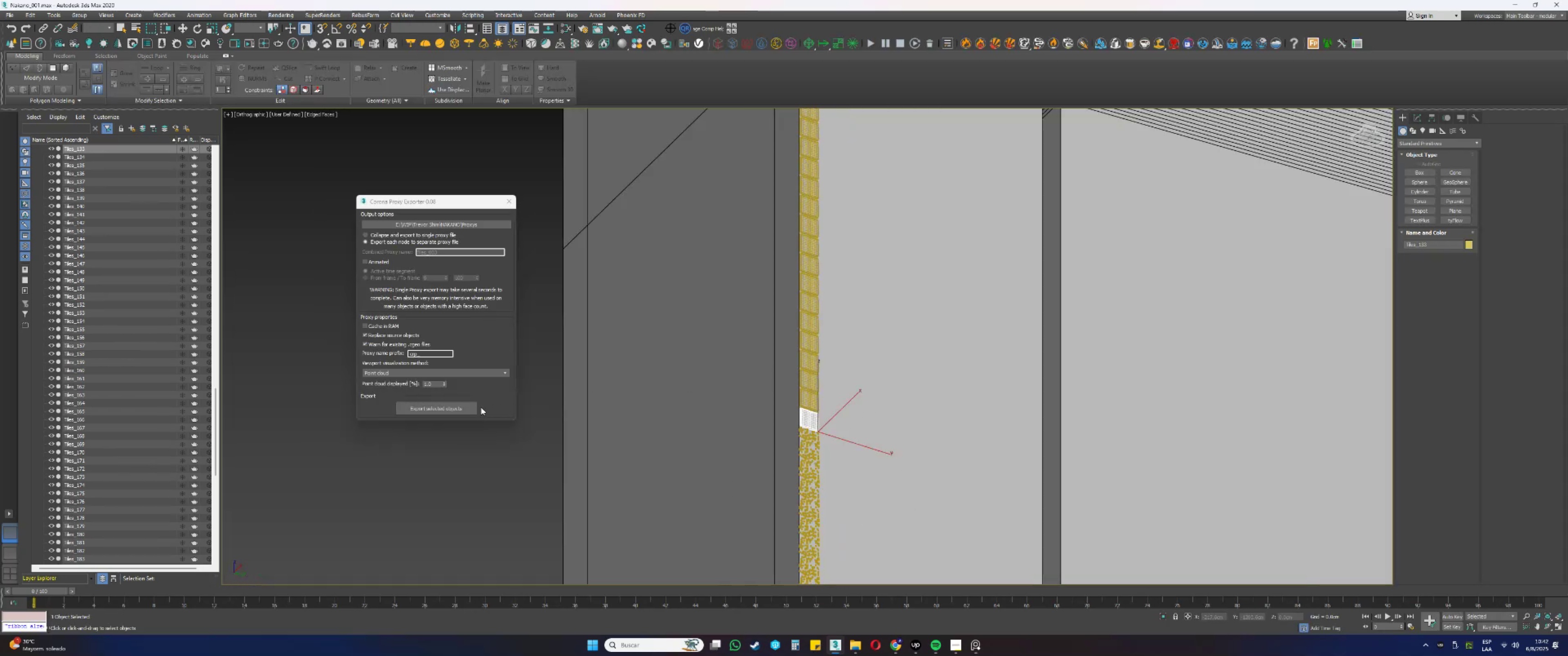 
left_click([467, 404])
 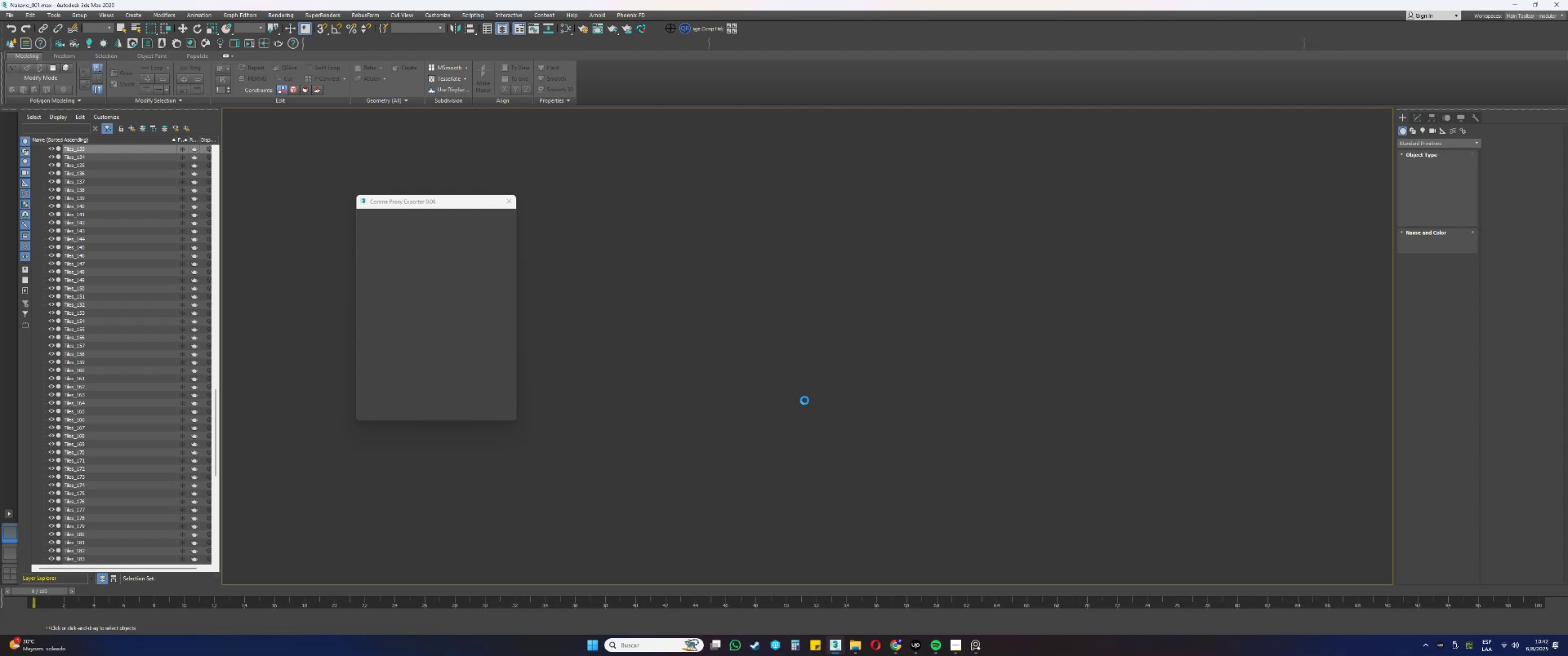 
wait(38.26)
 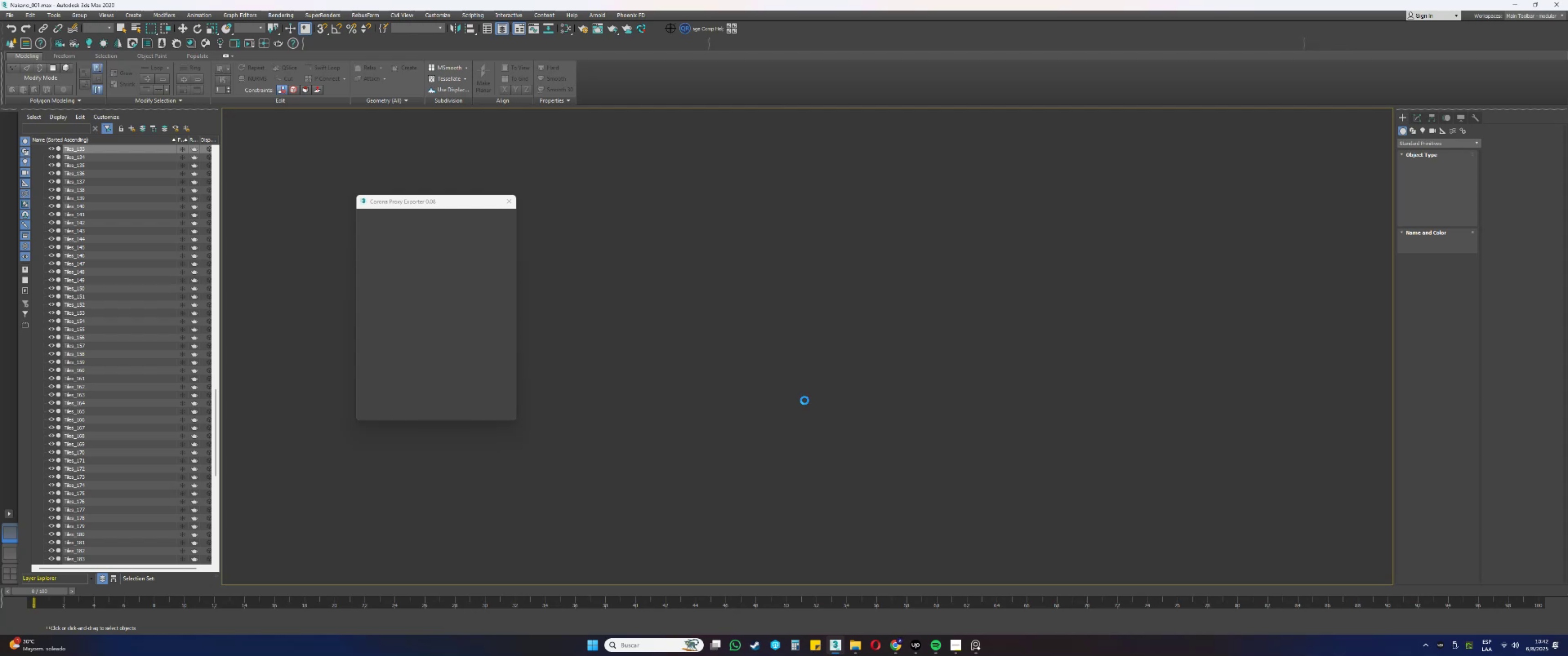 
scroll: coordinate [871, 415], scroll_direction: down, amount: 11.0
 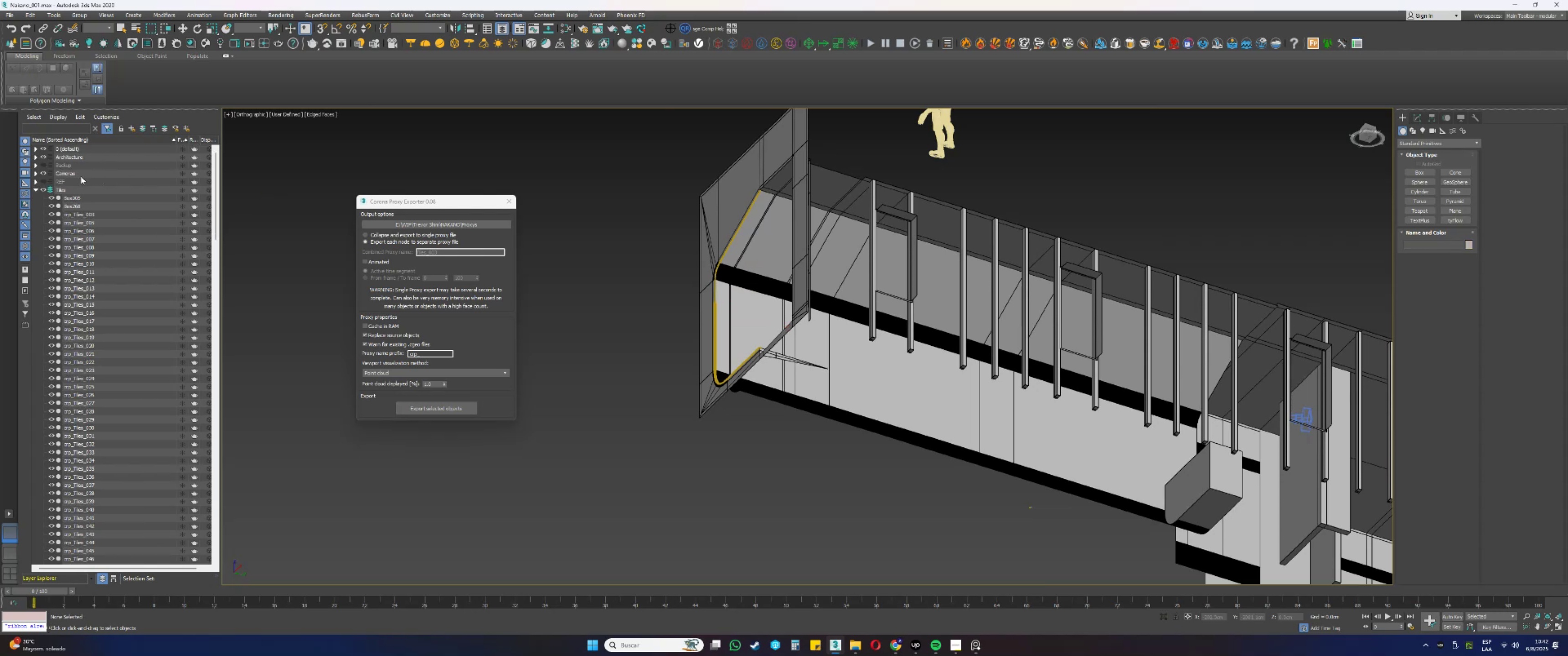 
left_click([42, 164])
 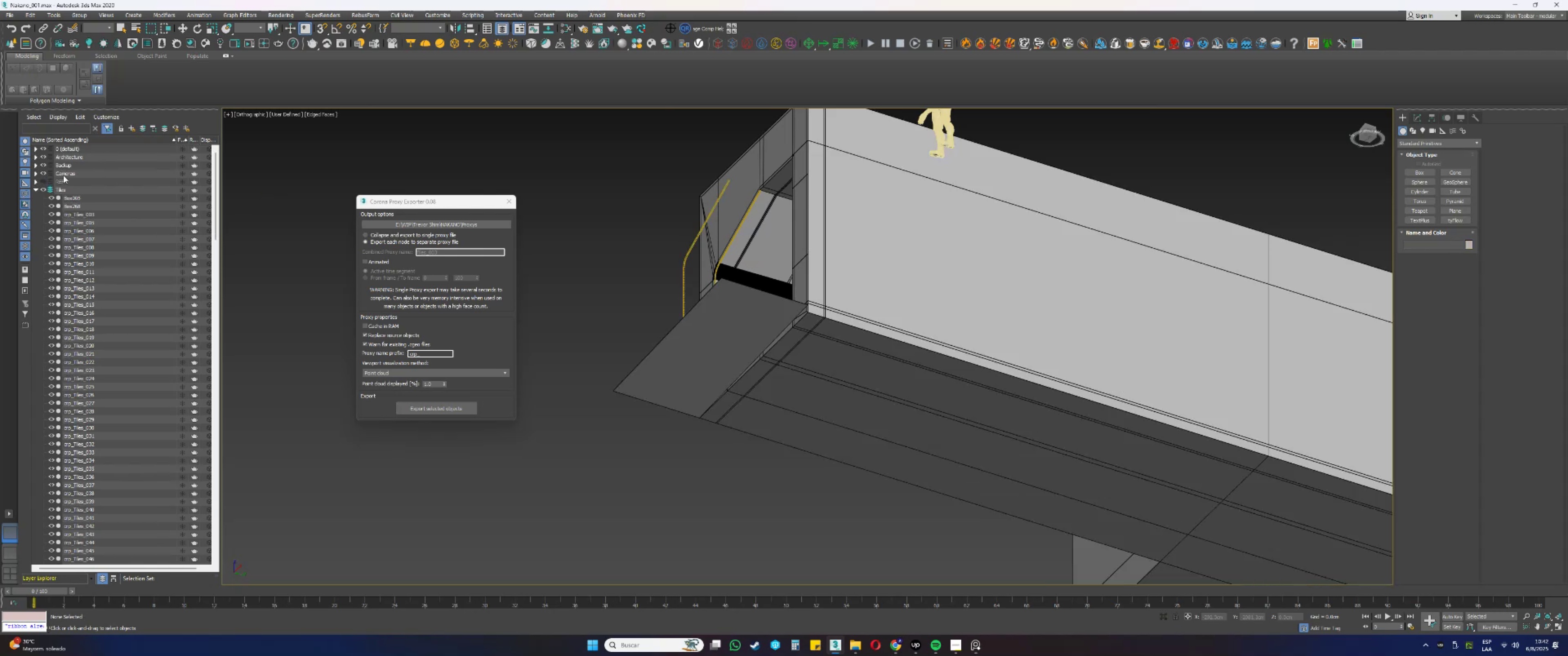 
hold_key(key=AltLeft, duration=0.7)
 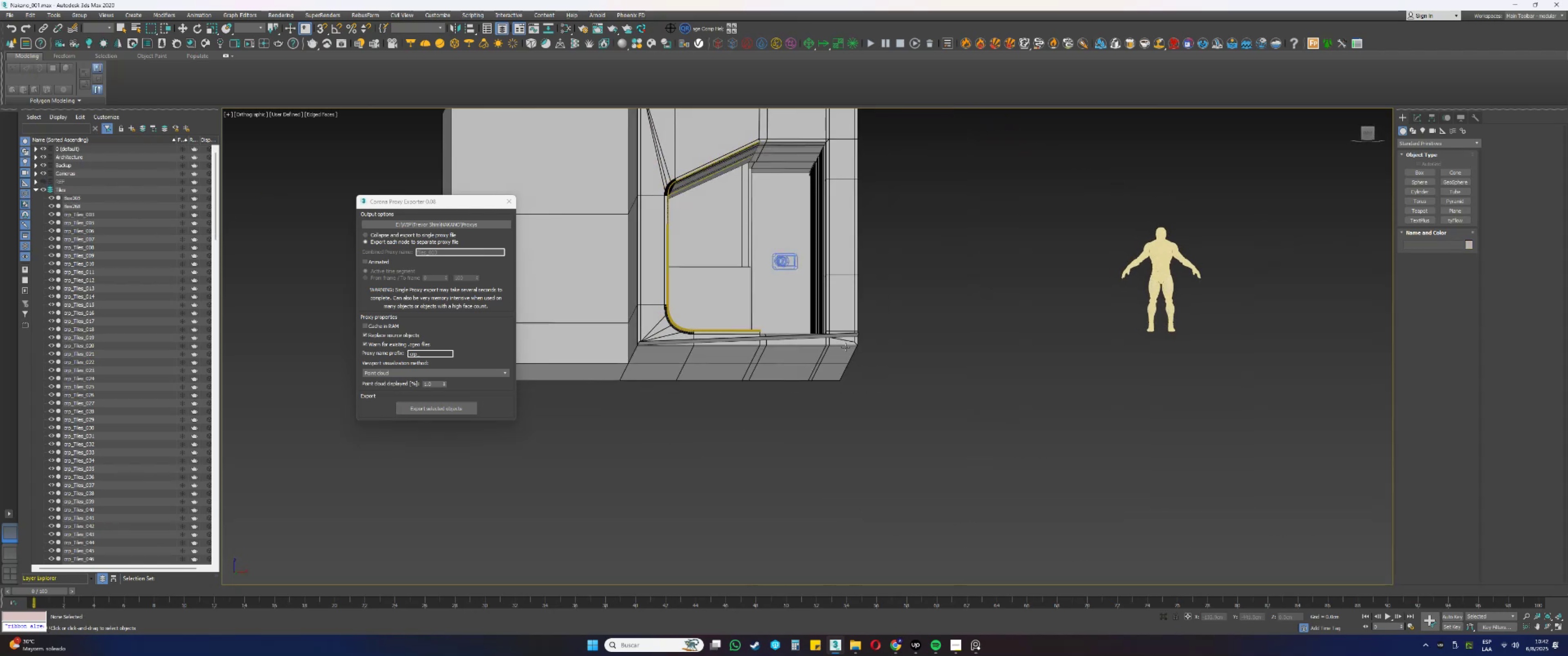 
key(Alt+AltLeft)
 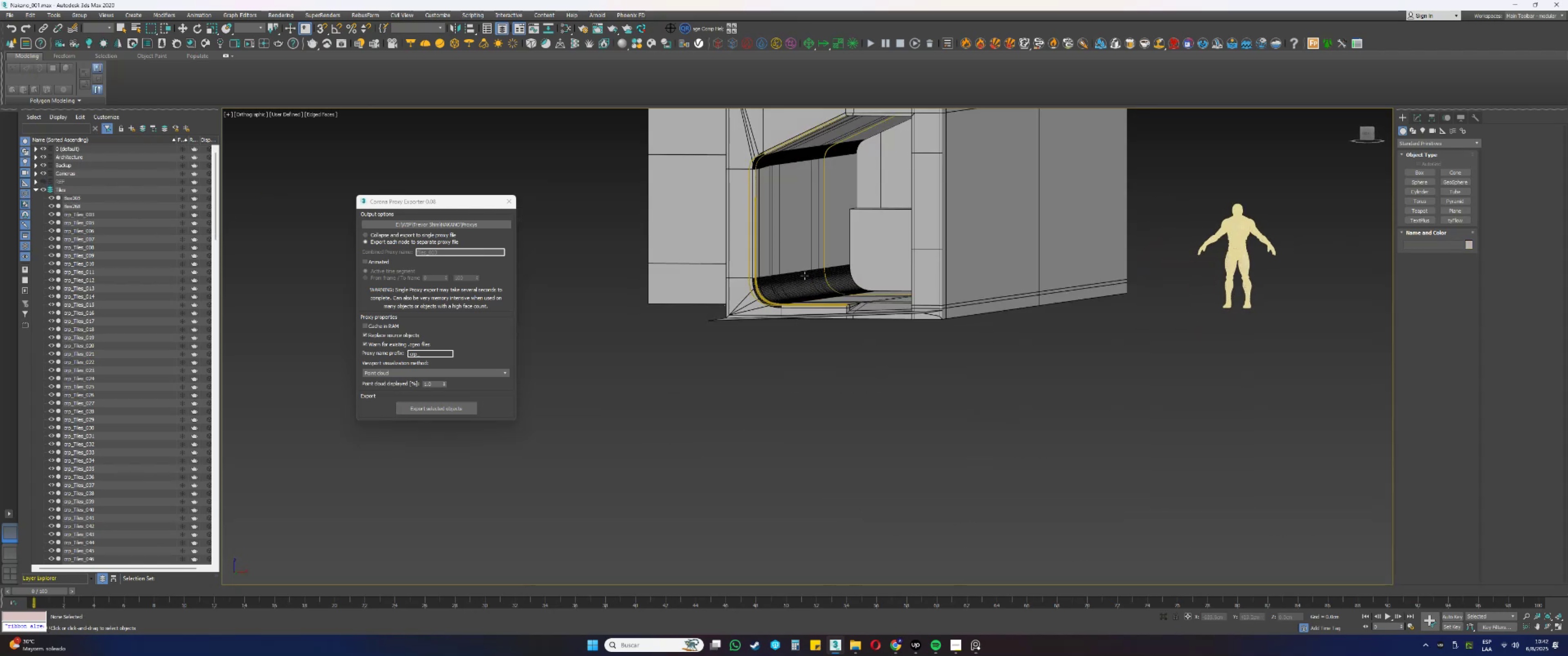 
scroll: coordinate [808, 293], scroll_direction: up, amount: 13.0
 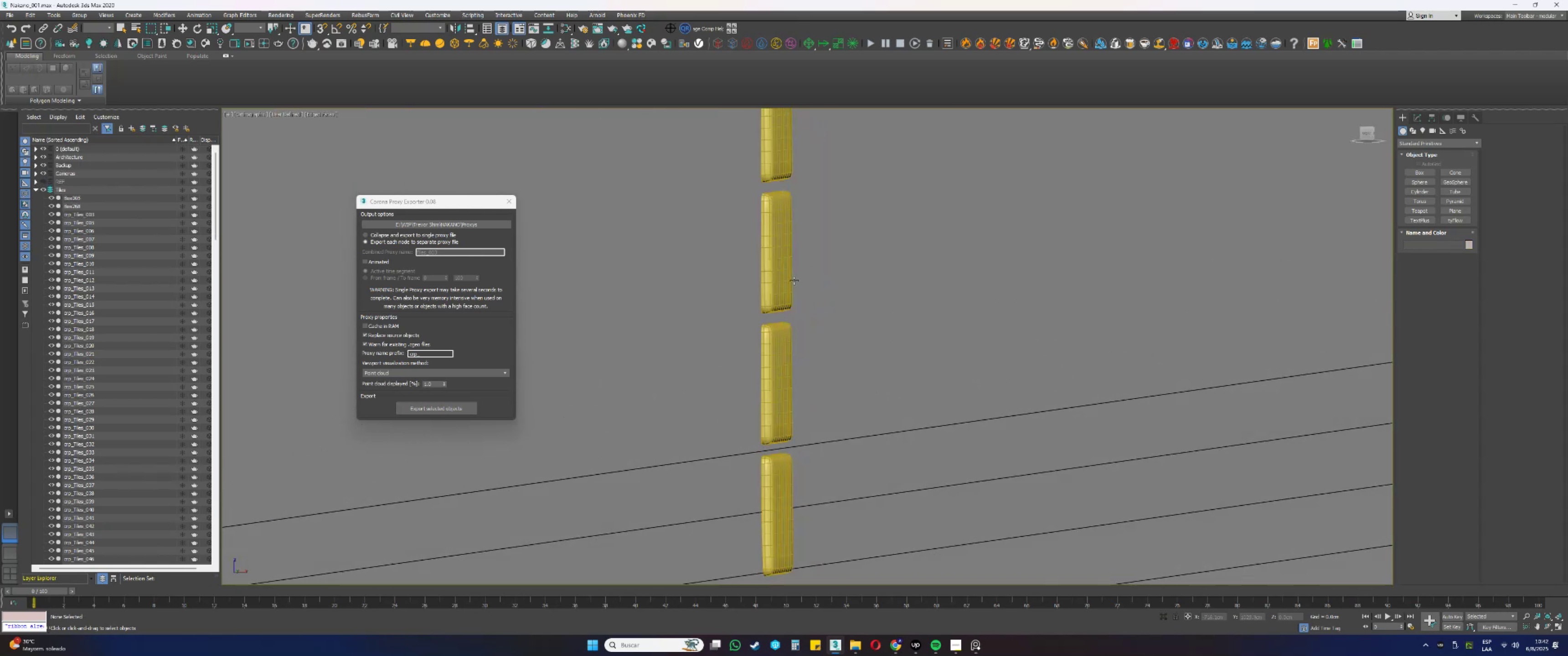 
left_click([791, 278])
 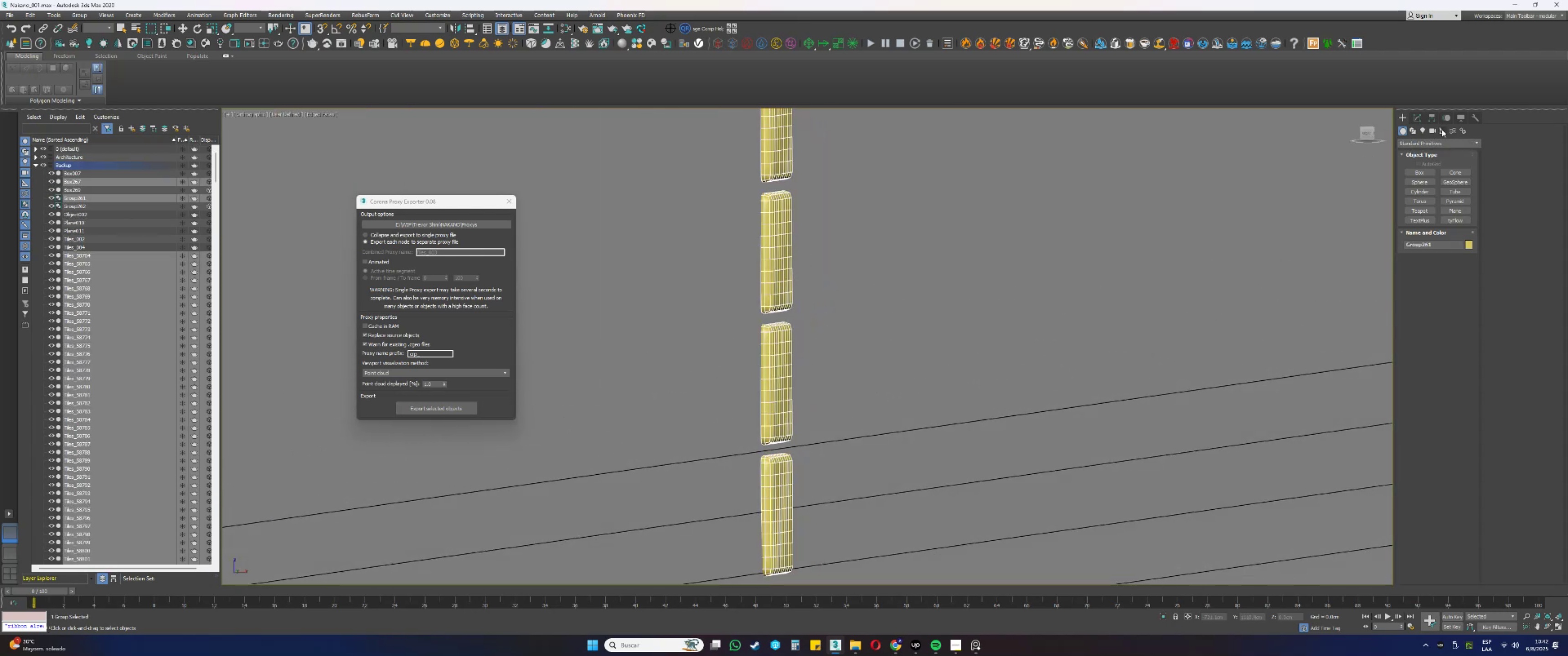 
left_click([1413, 118])
 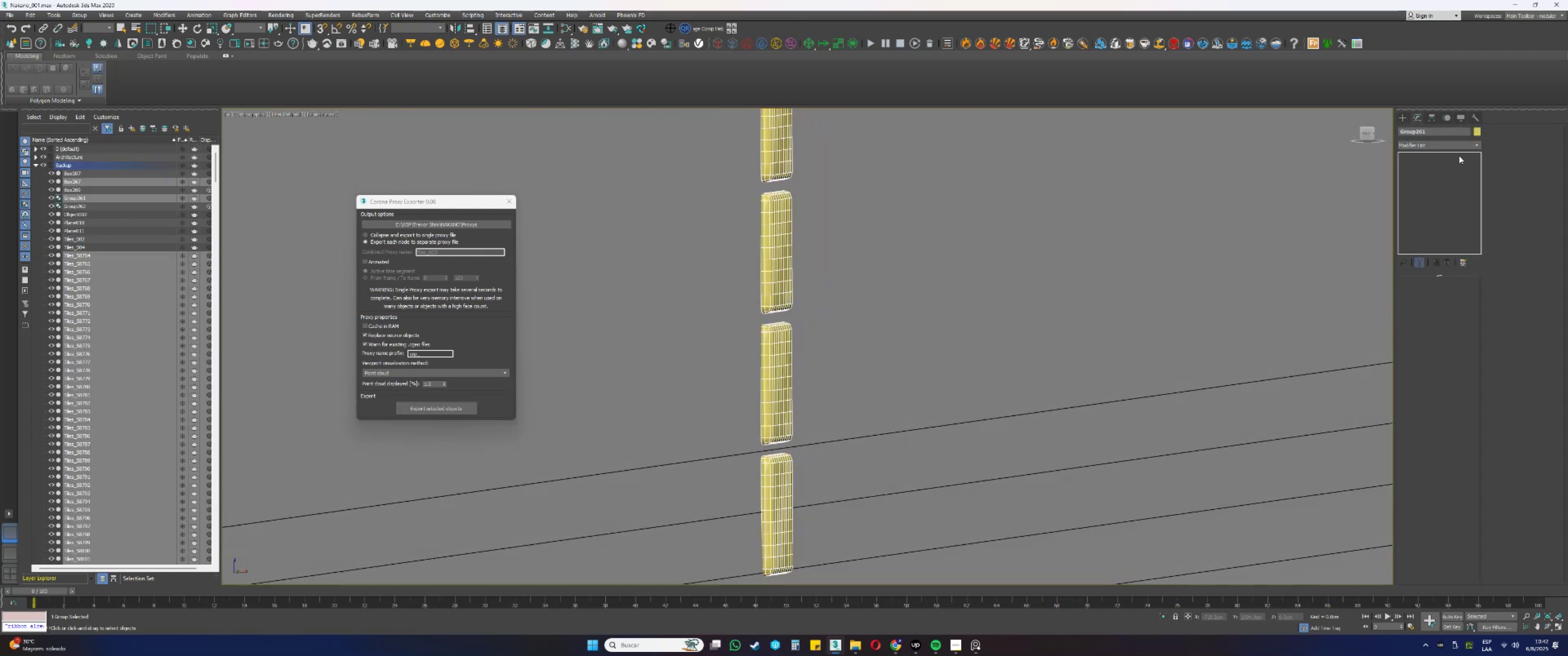 
right_click([1416, 154])
 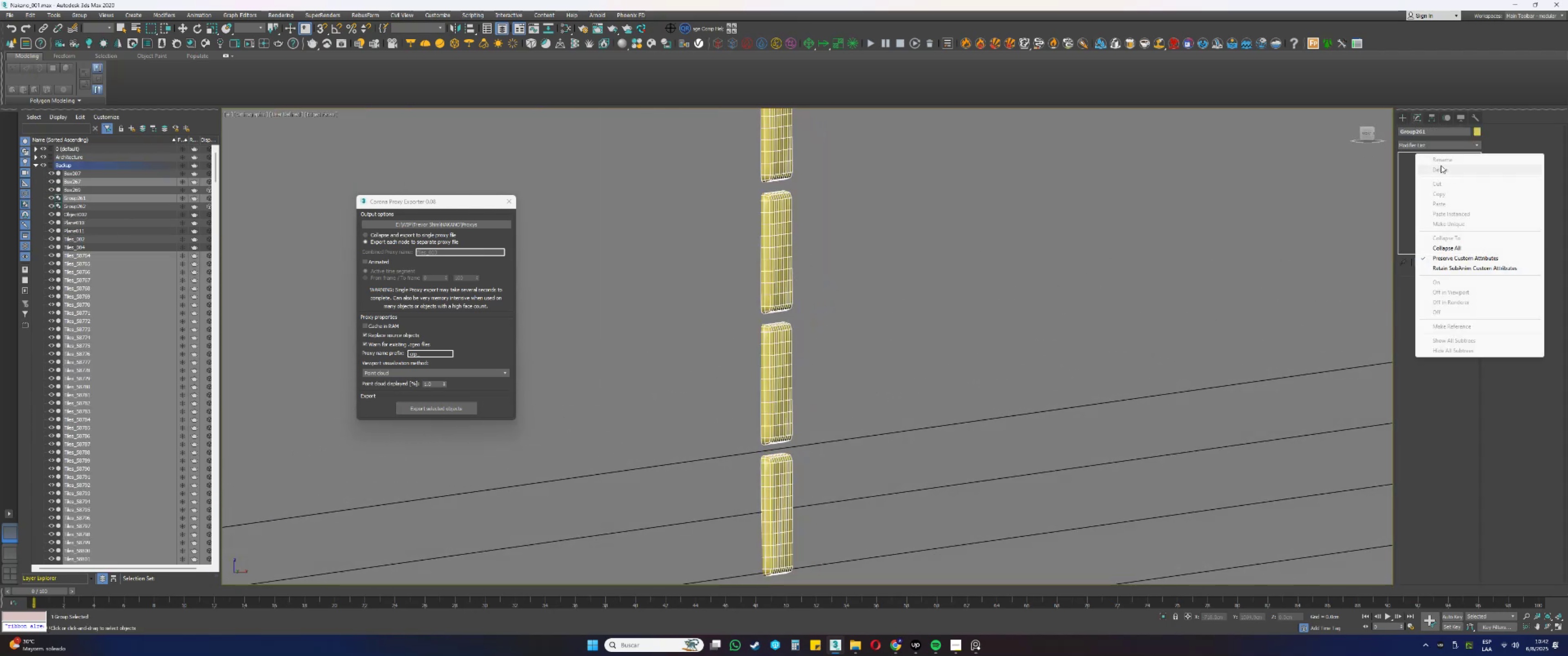 
key(Escape)
 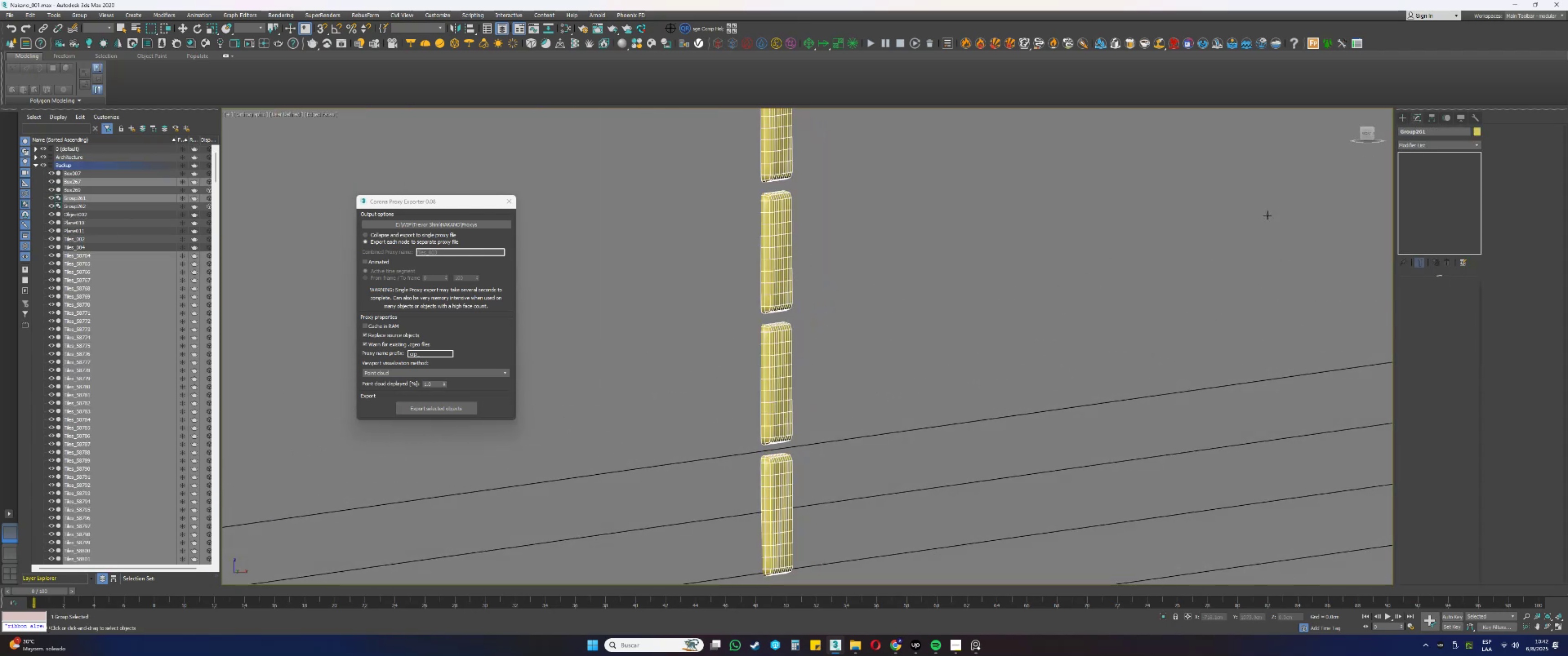 
scroll: coordinate [1248, 213], scroll_direction: down, amount: 8.0
 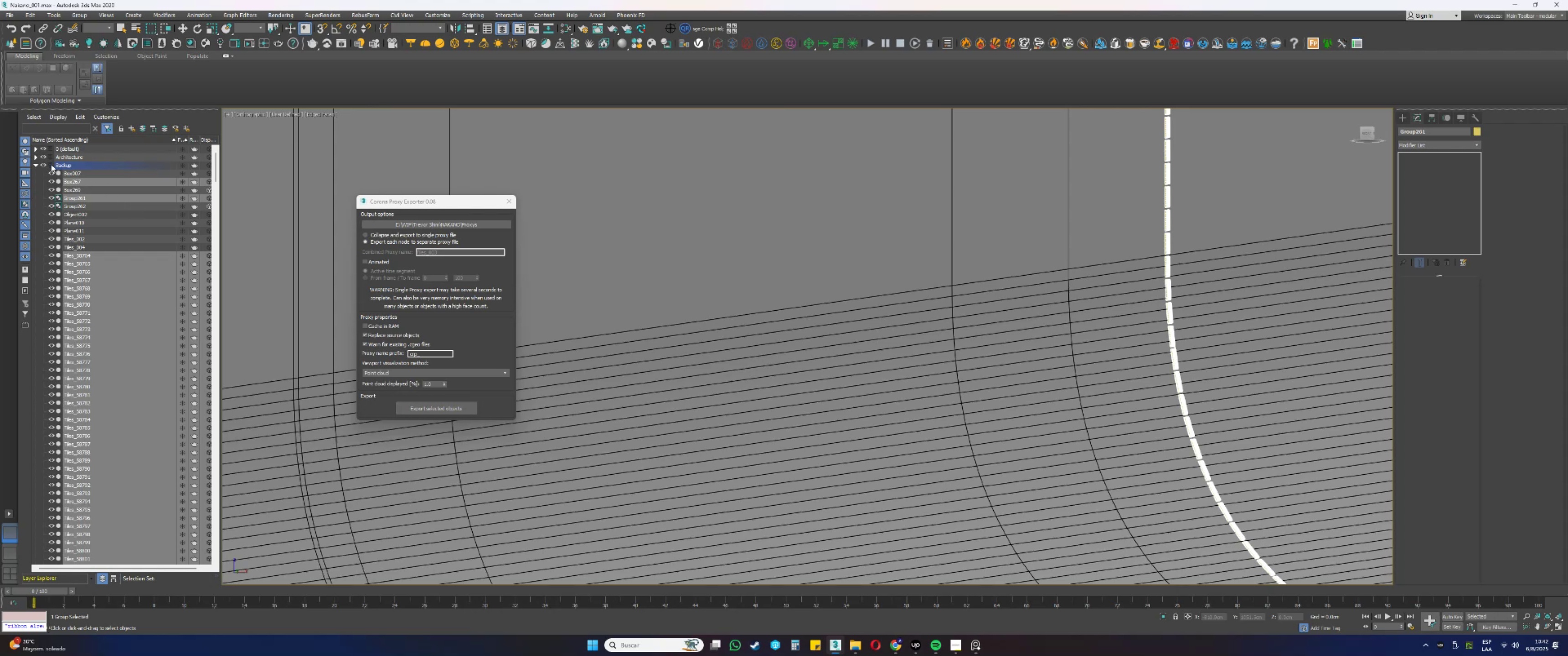 
left_click([44, 164])
 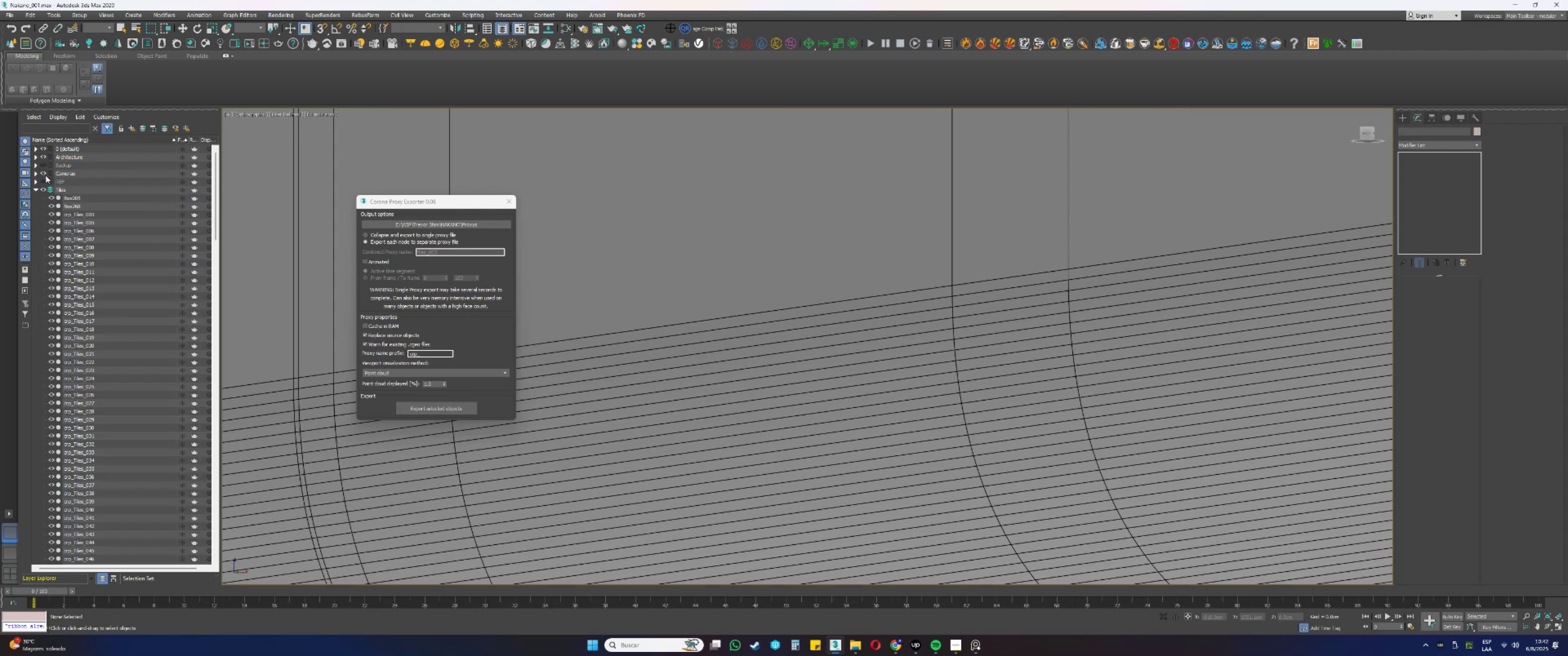 
scroll: coordinate [752, 345], scroll_direction: down, amount: 9.0
 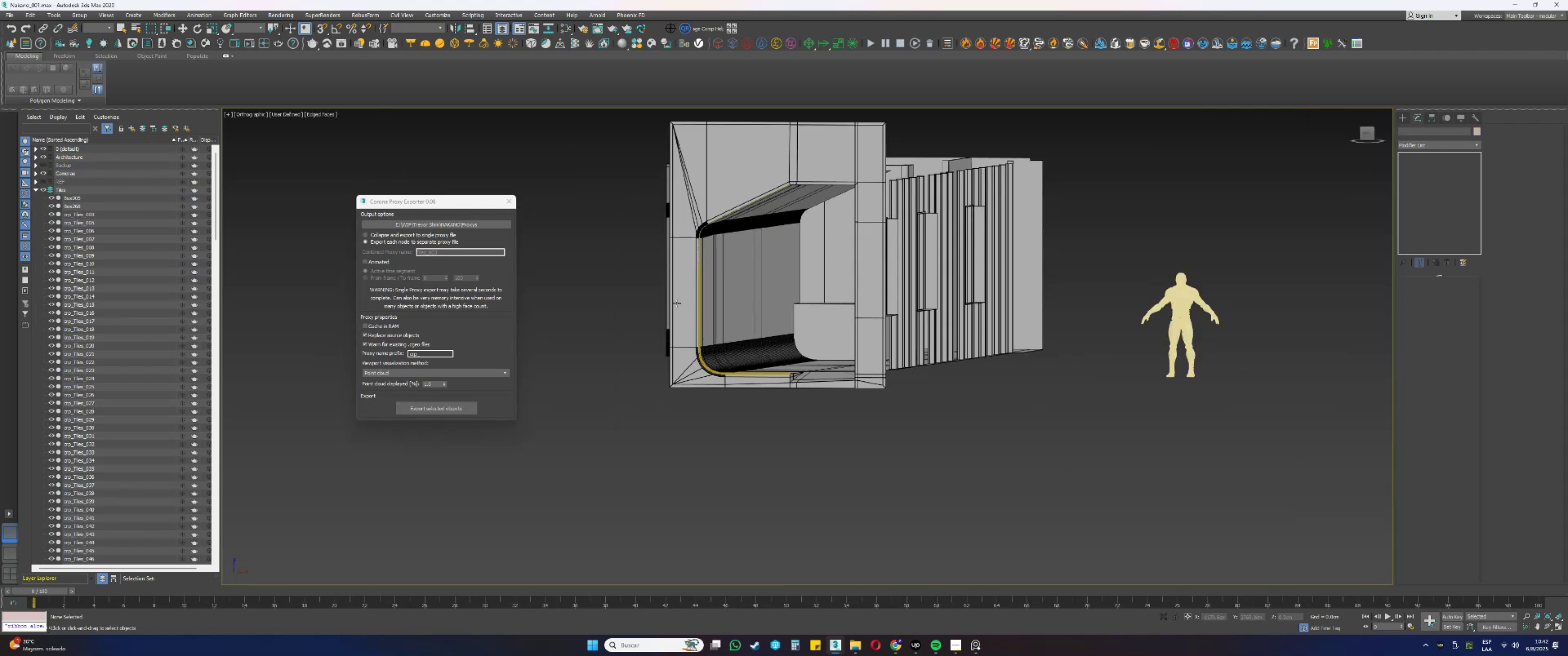 
scroll: coordinate [762, 286], scroll_direction: up, amount: 5.0
 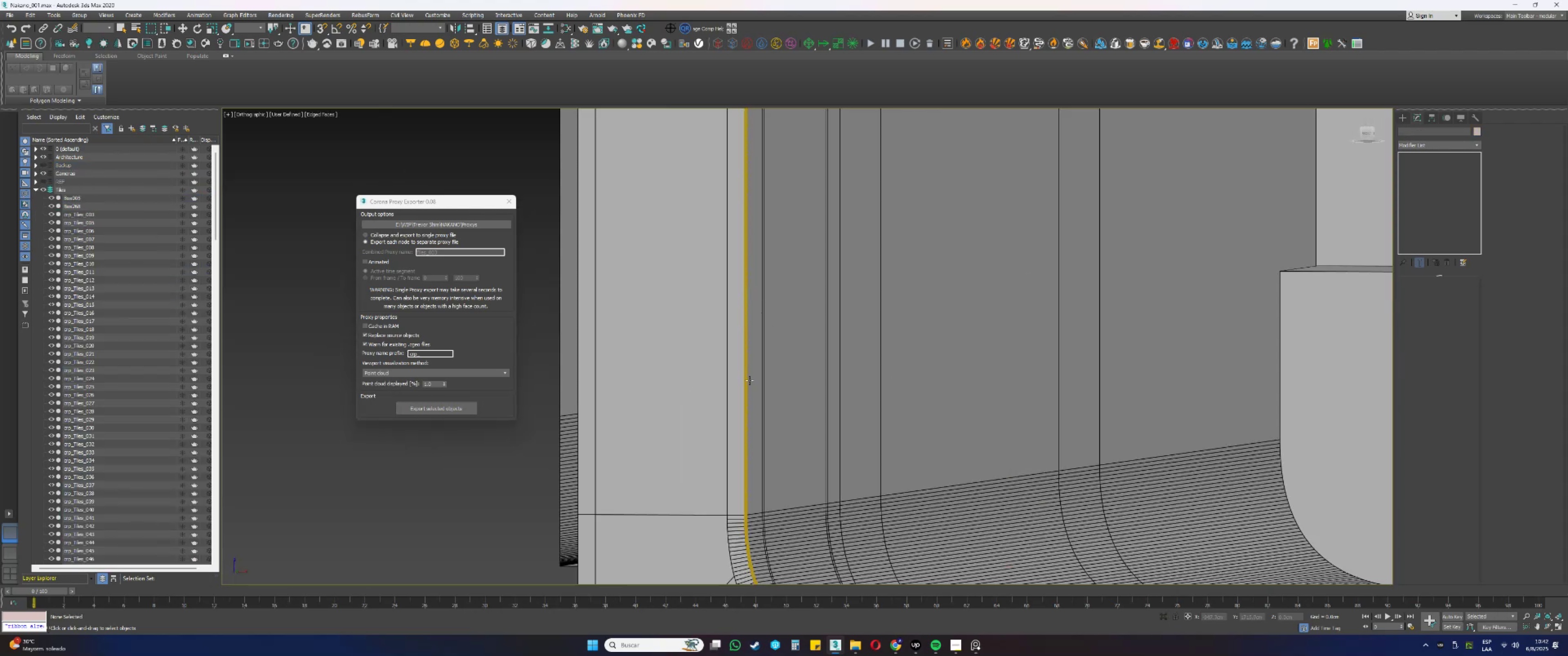 
scroll: coordinate [739, 422], scroll_direction: down, amount: 3.0
 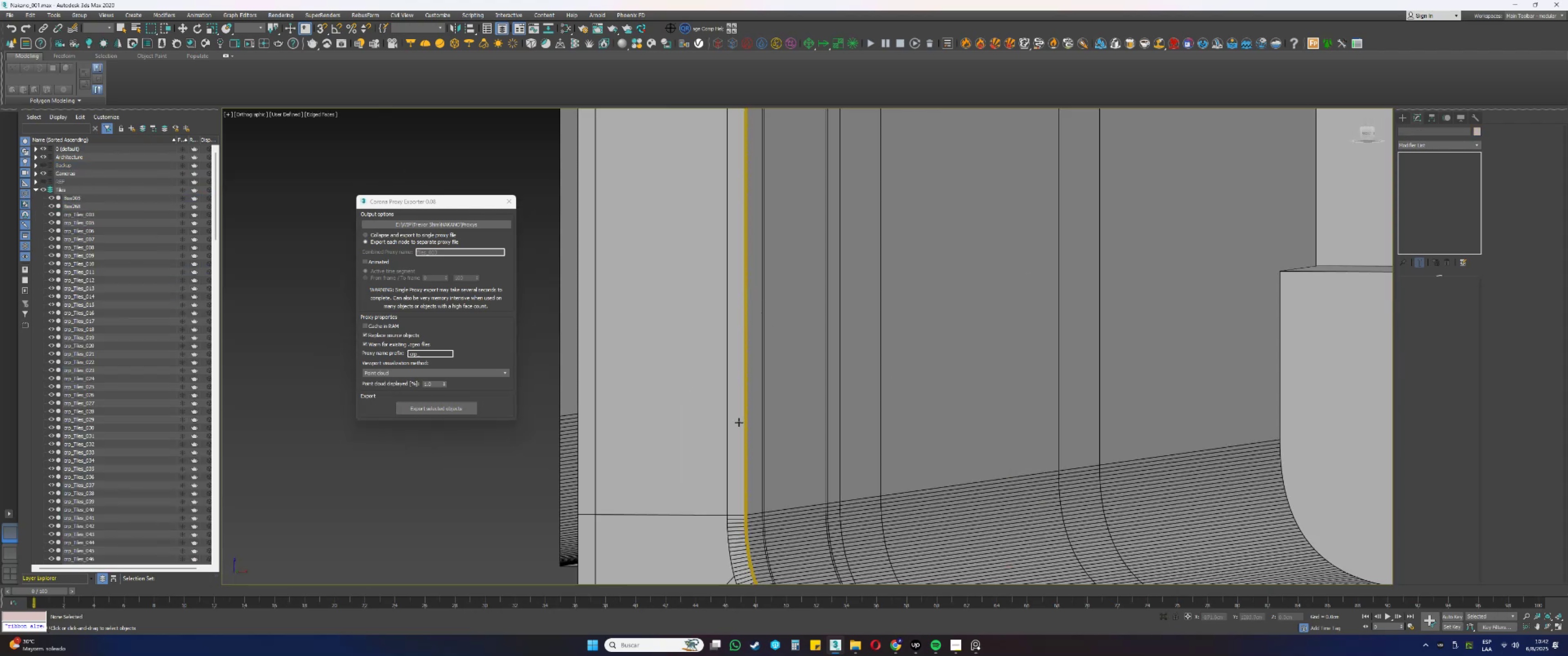 
hold_key(key=AltLeft, duration=0.34)
 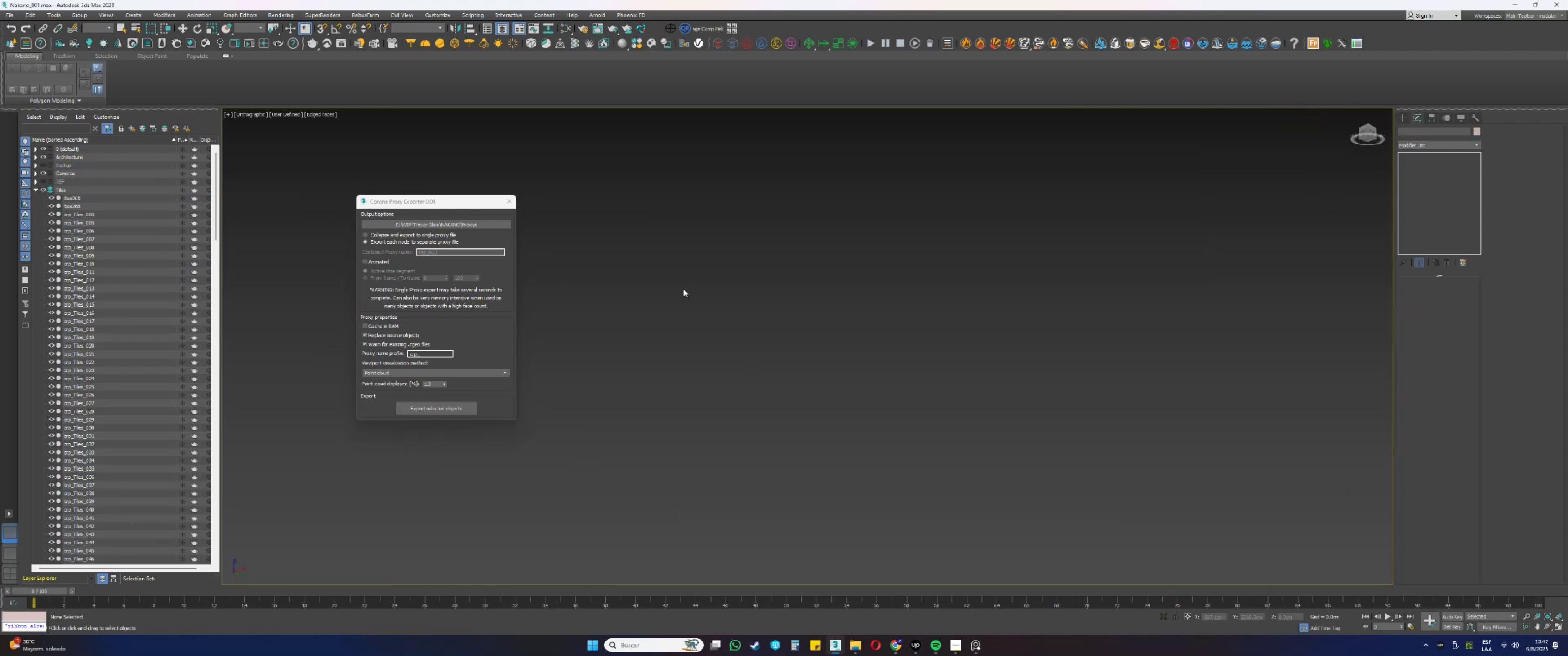 
key(Z)
 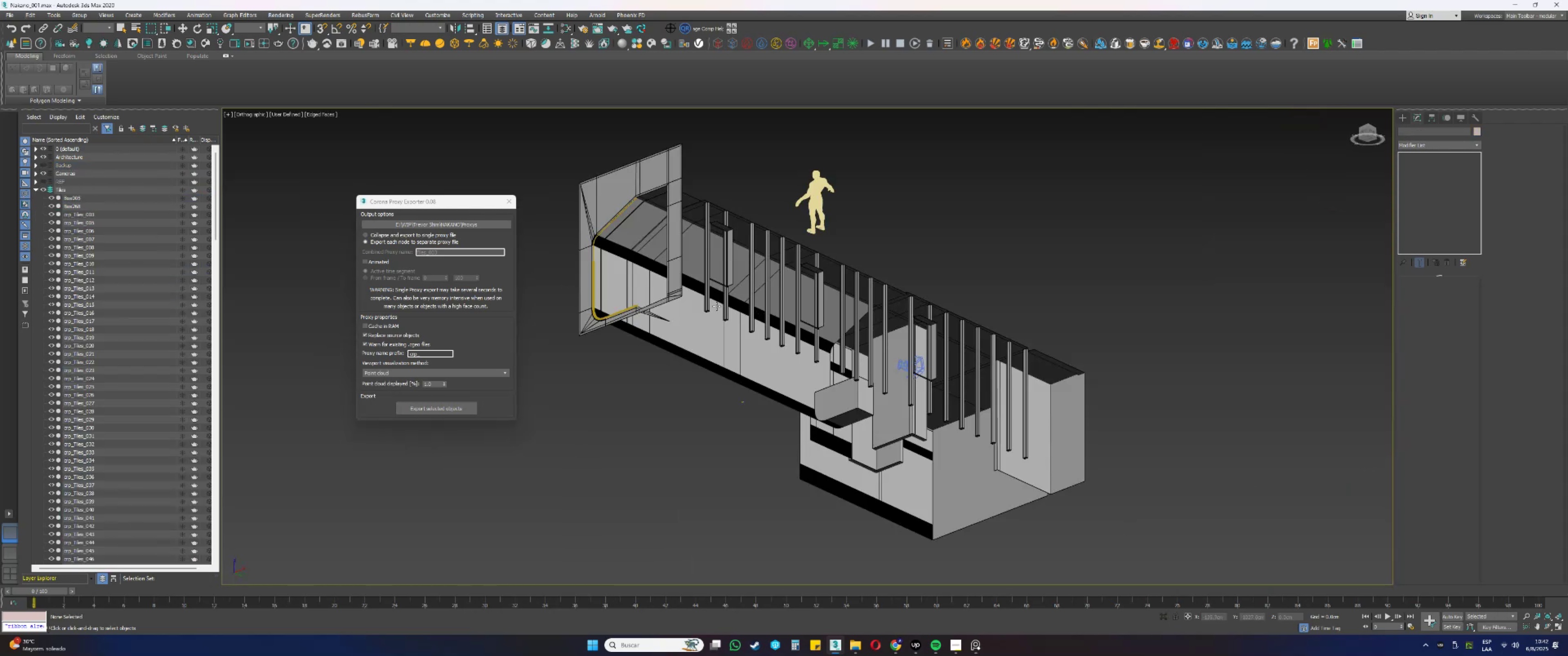 
scroll: coordinate [587, 250], scroll_direction: up, amount: 9.0
 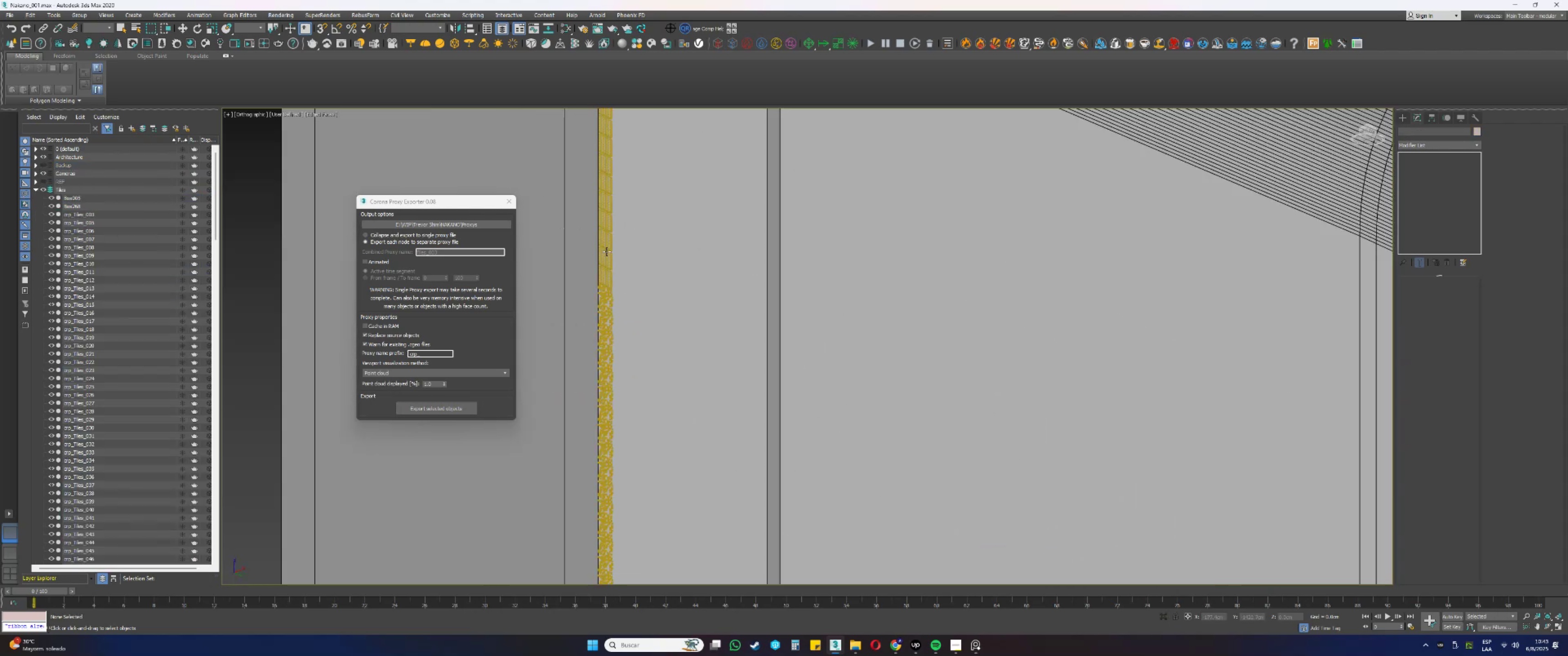 
scroll: coordinate [644, 292], scroll_direction: down, amount: 8.0
 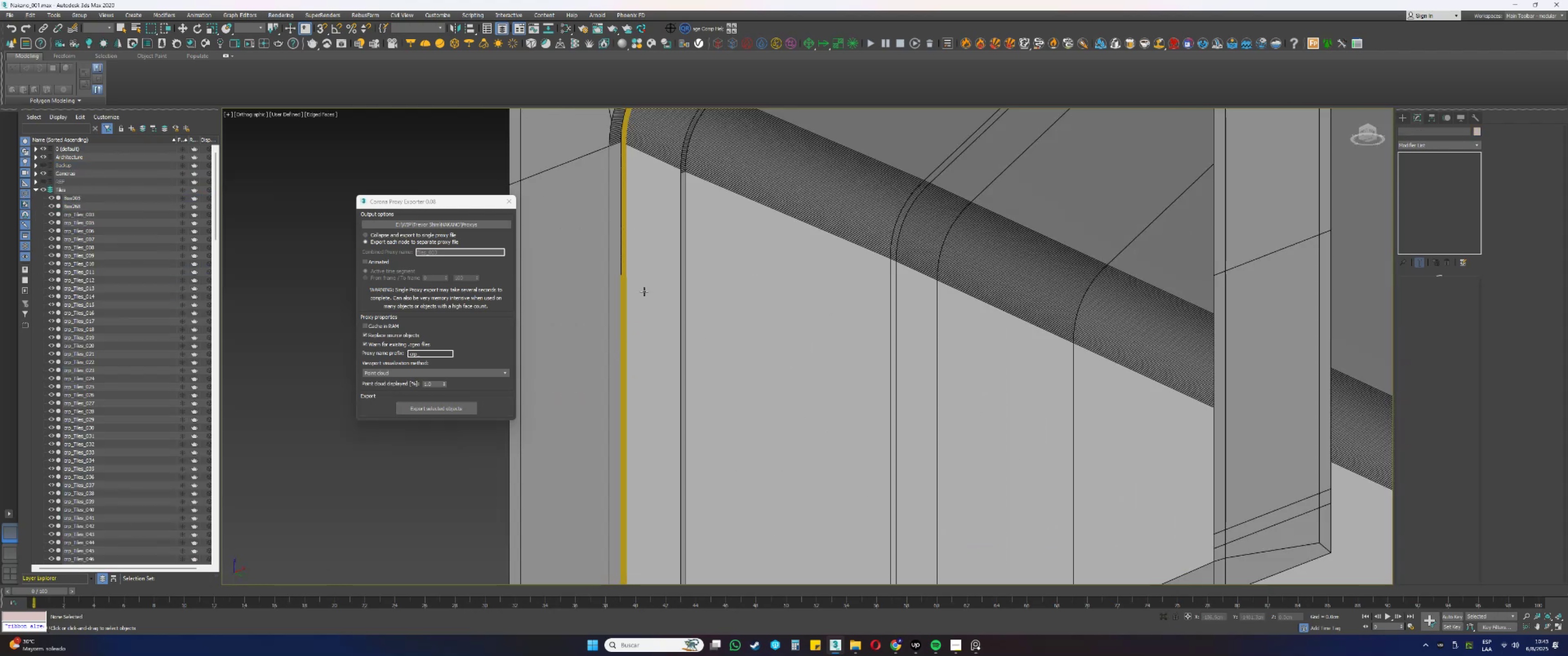 
hold_key(key=AltLeft, duration=0.32)
 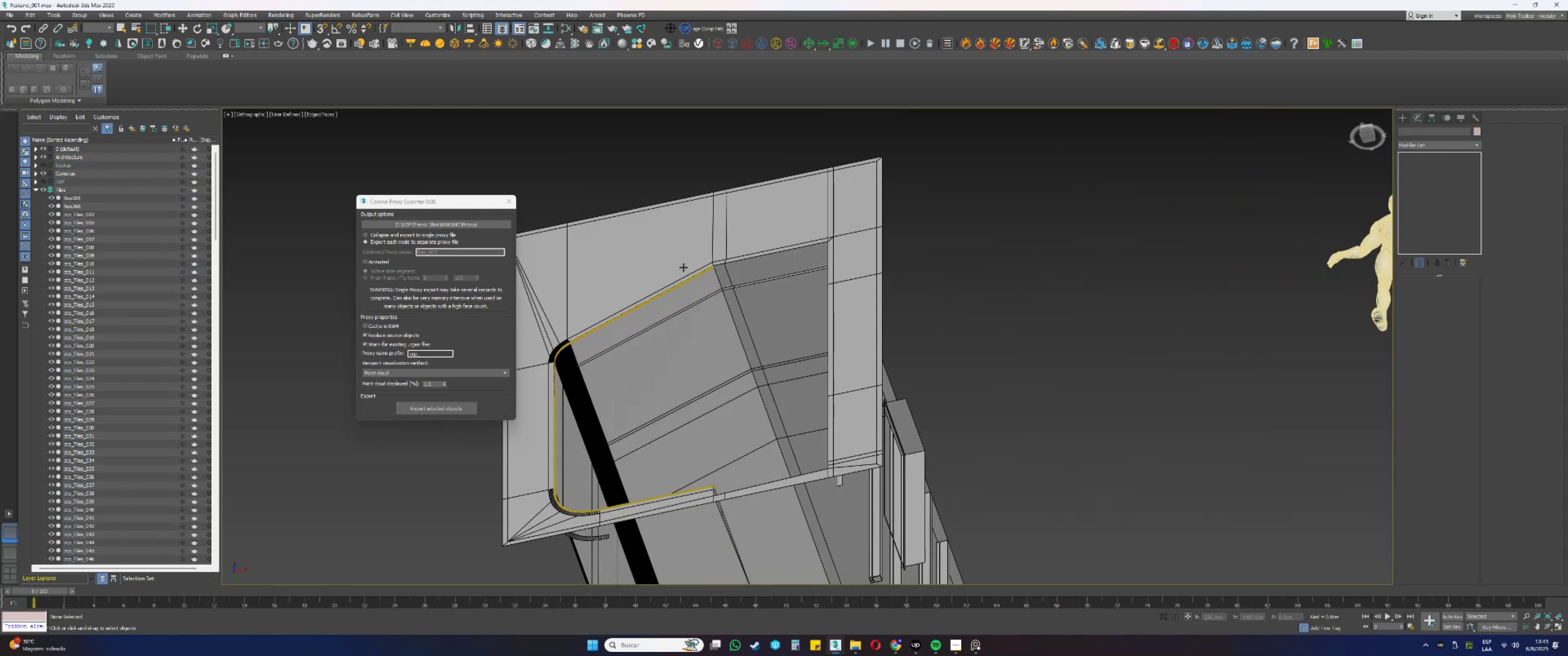 
scroll: coordinate [716, 249], scroll_direction: up, amount: 11.0
 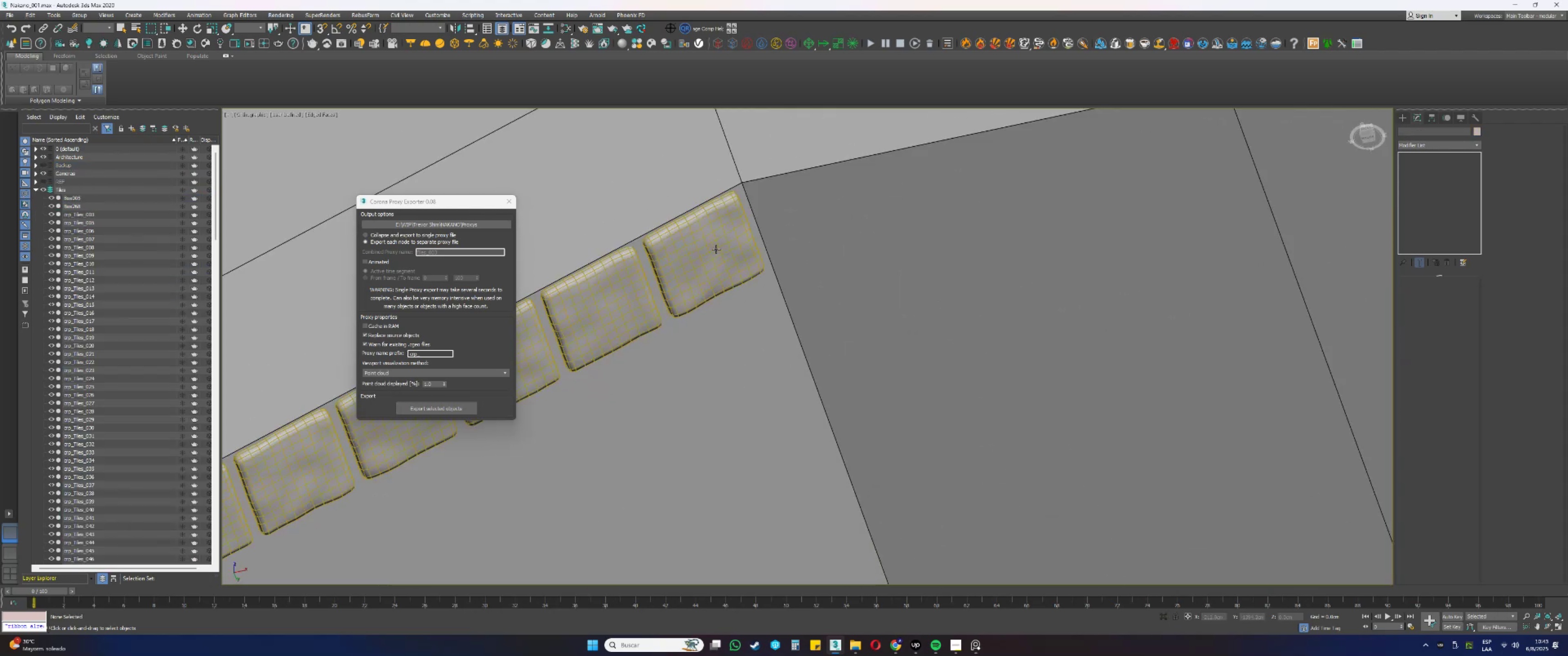 
left_click([716, 249])
 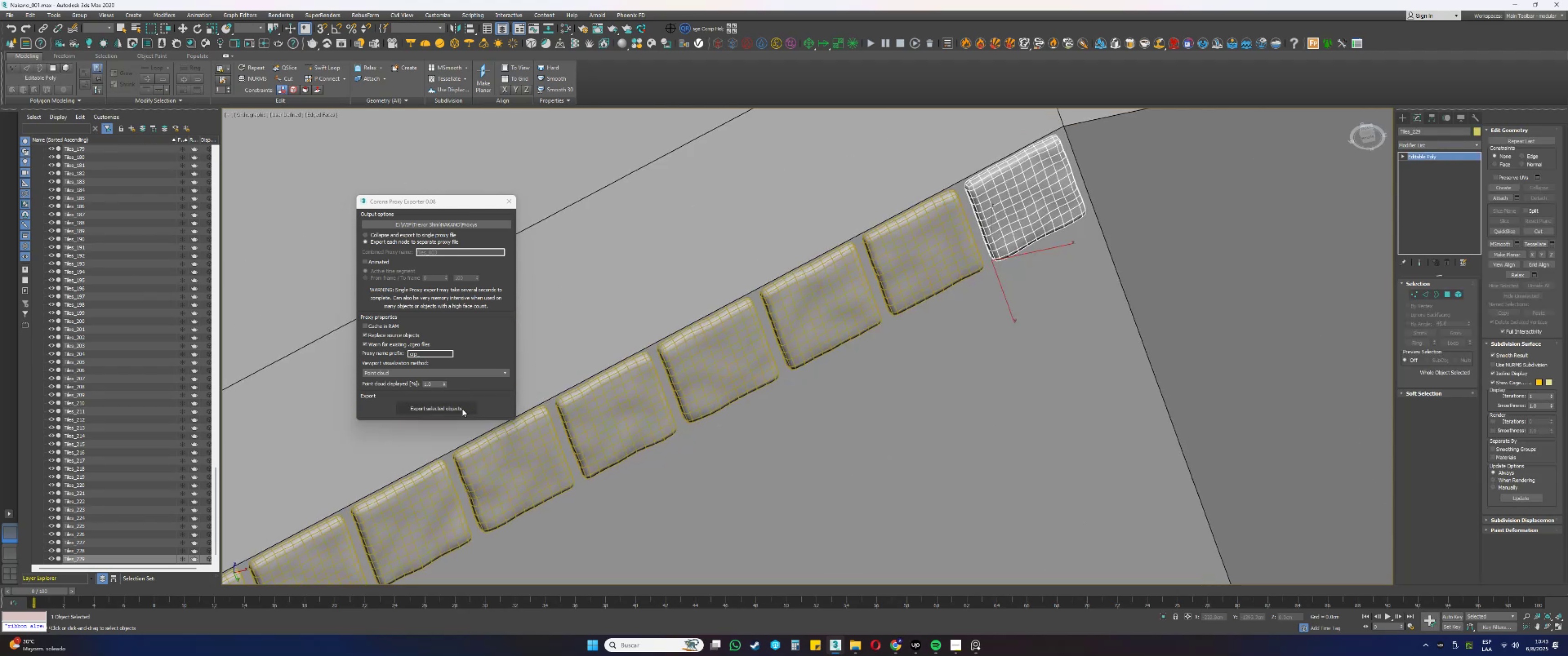 
left_click([454, 408])
 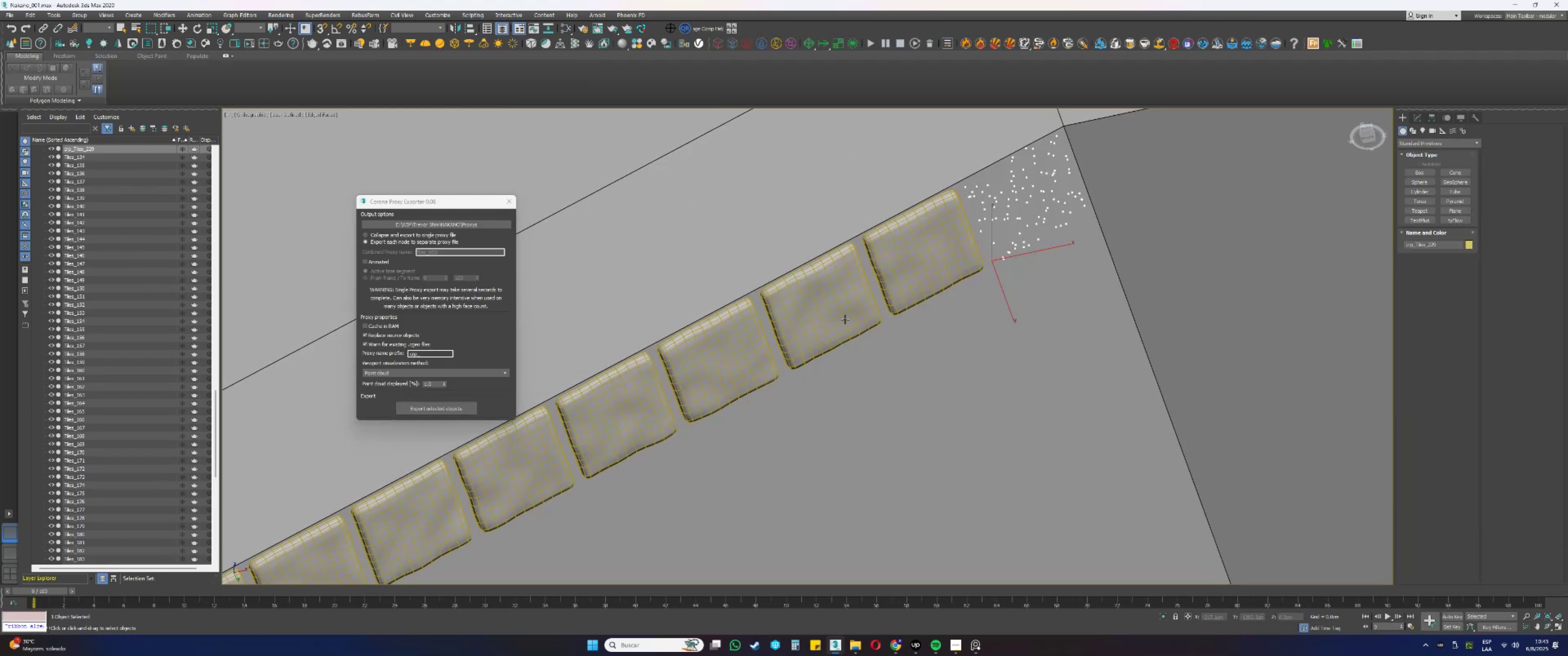 
left_click([939, 271])
 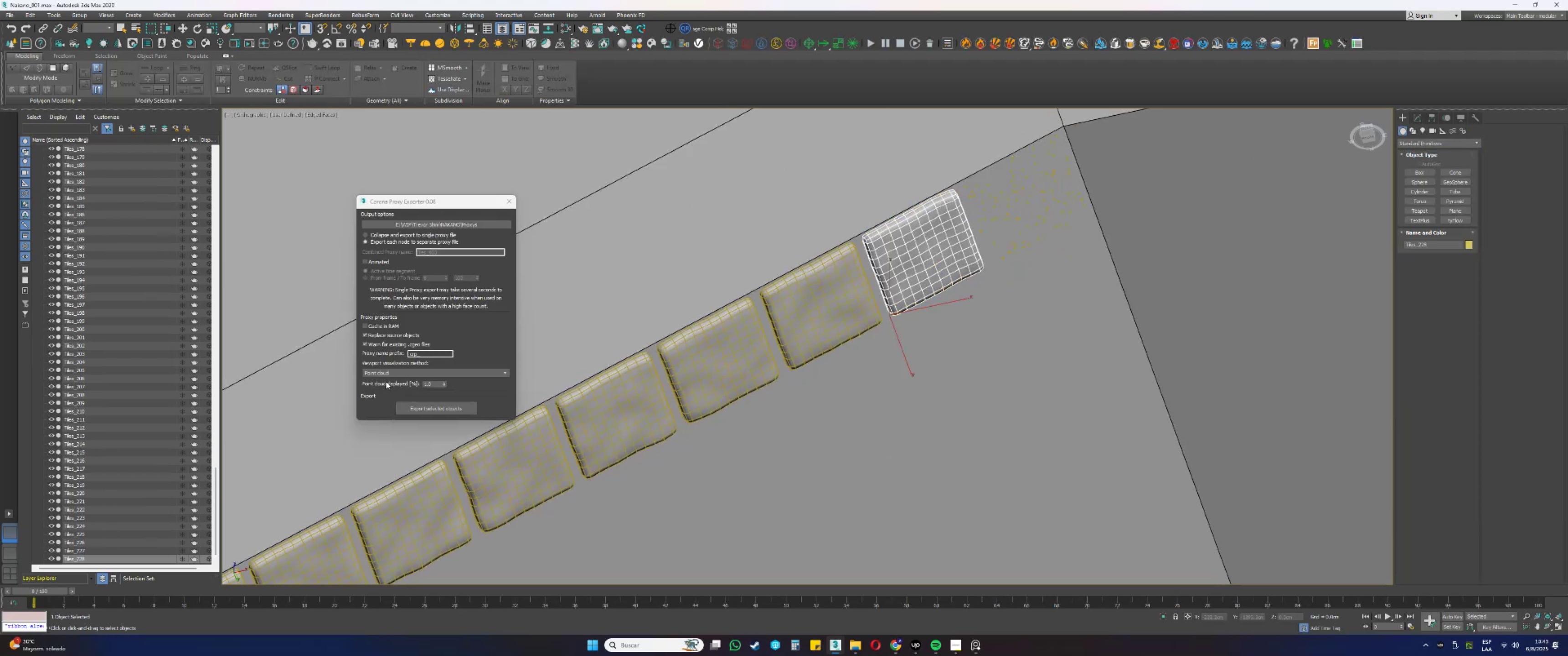 
left_click([439, 403])
 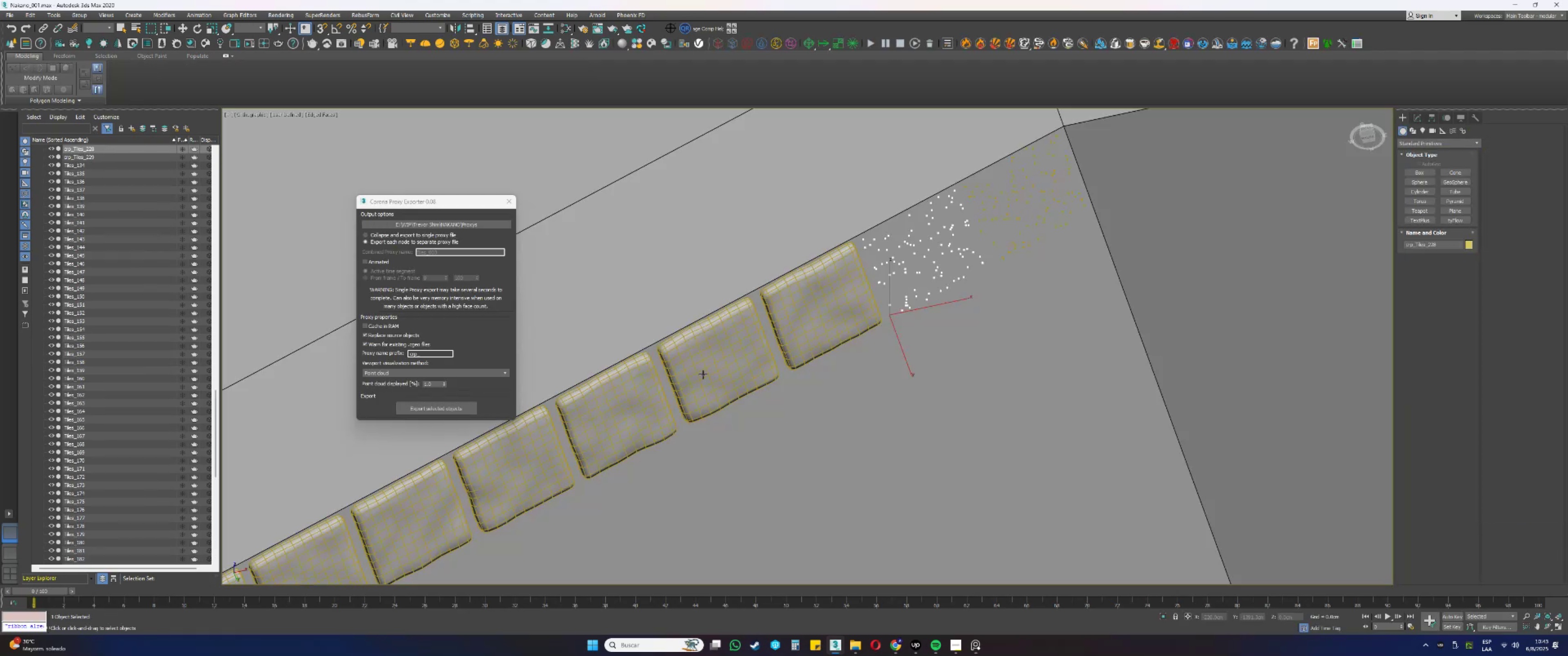 
left_click([845, 310])
 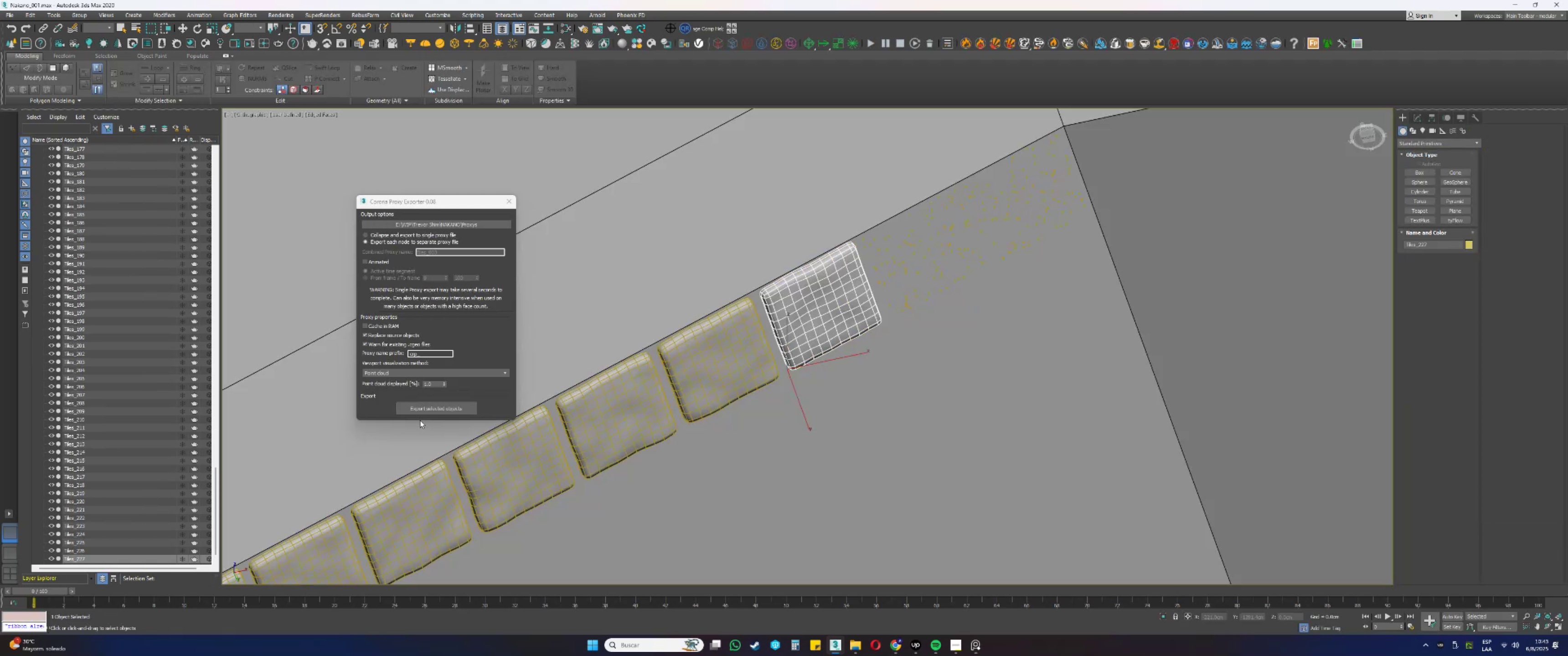 
left_click([433, 407])
 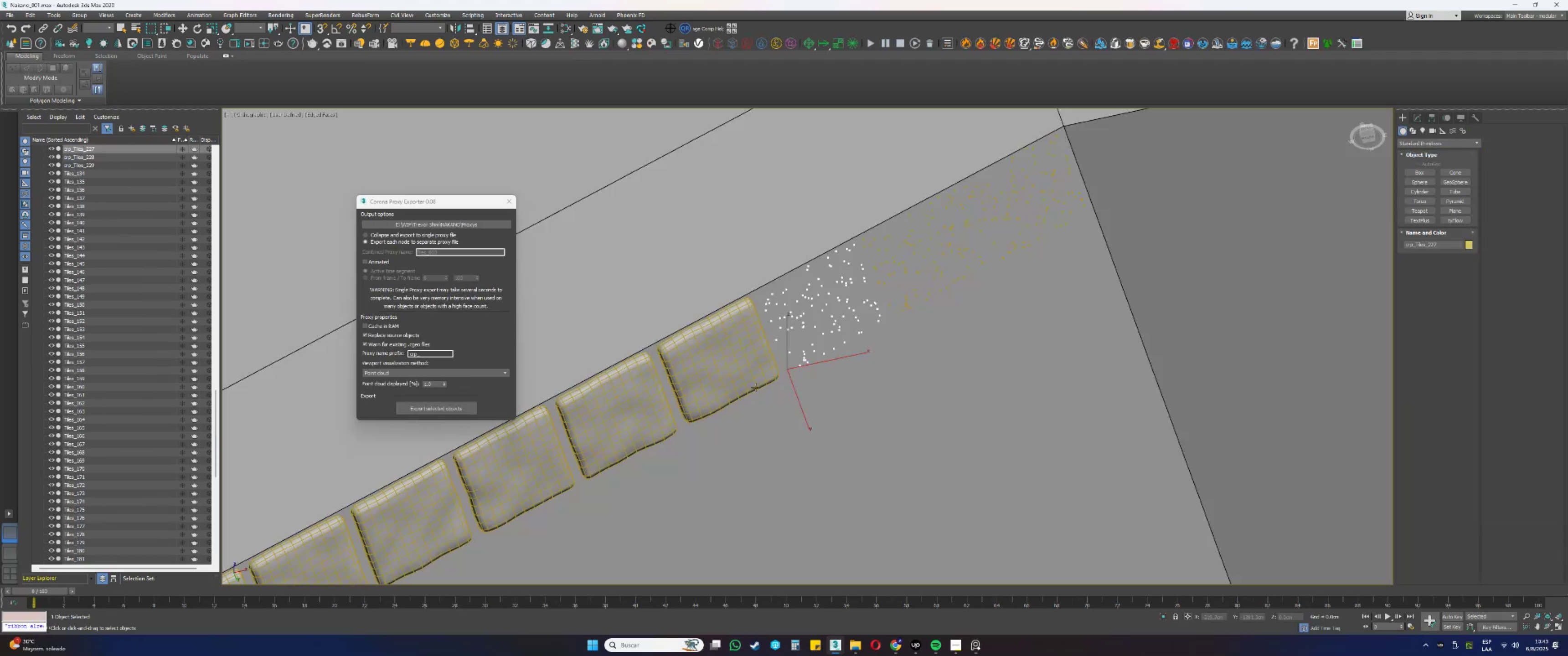 
left_click([737, 363])
 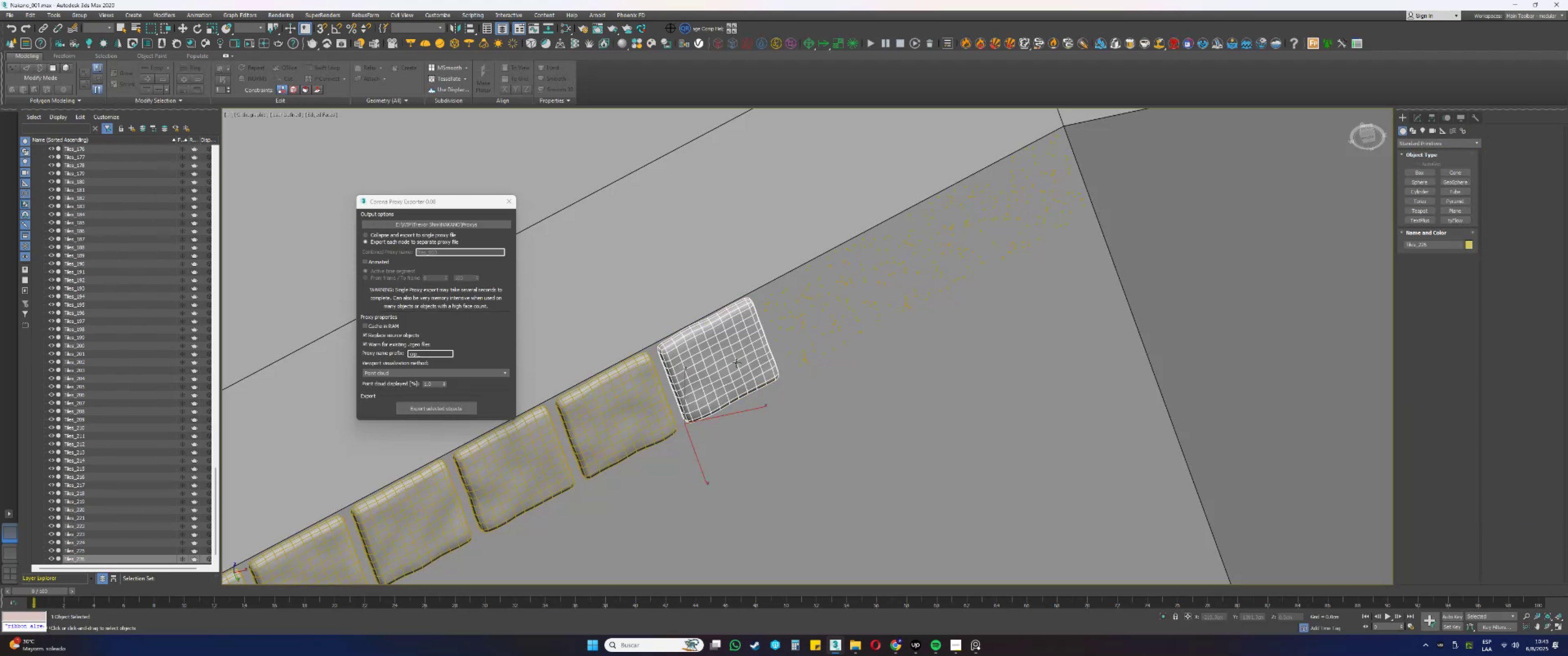 
scroll: coordinate [737, 363], scroll_direction: down, amount: 1.0
 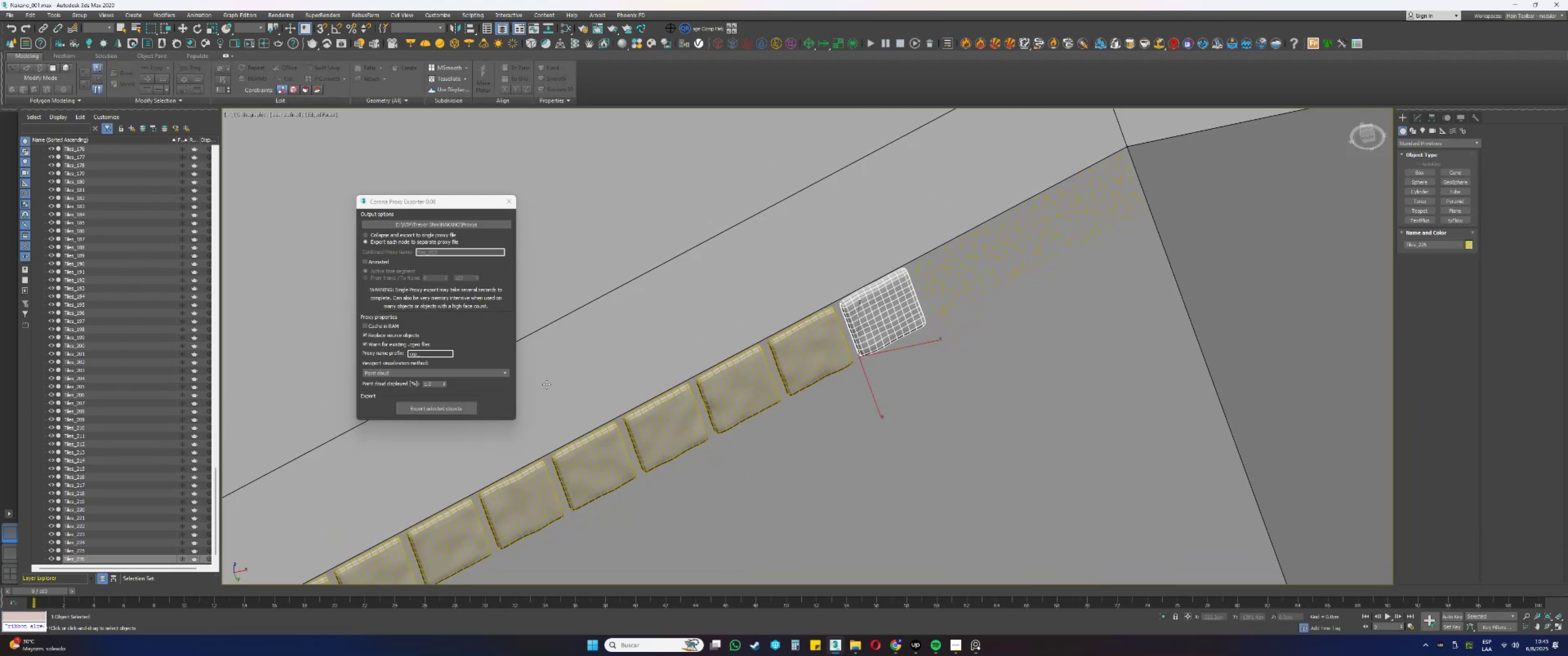 
left_click([466, 410])
 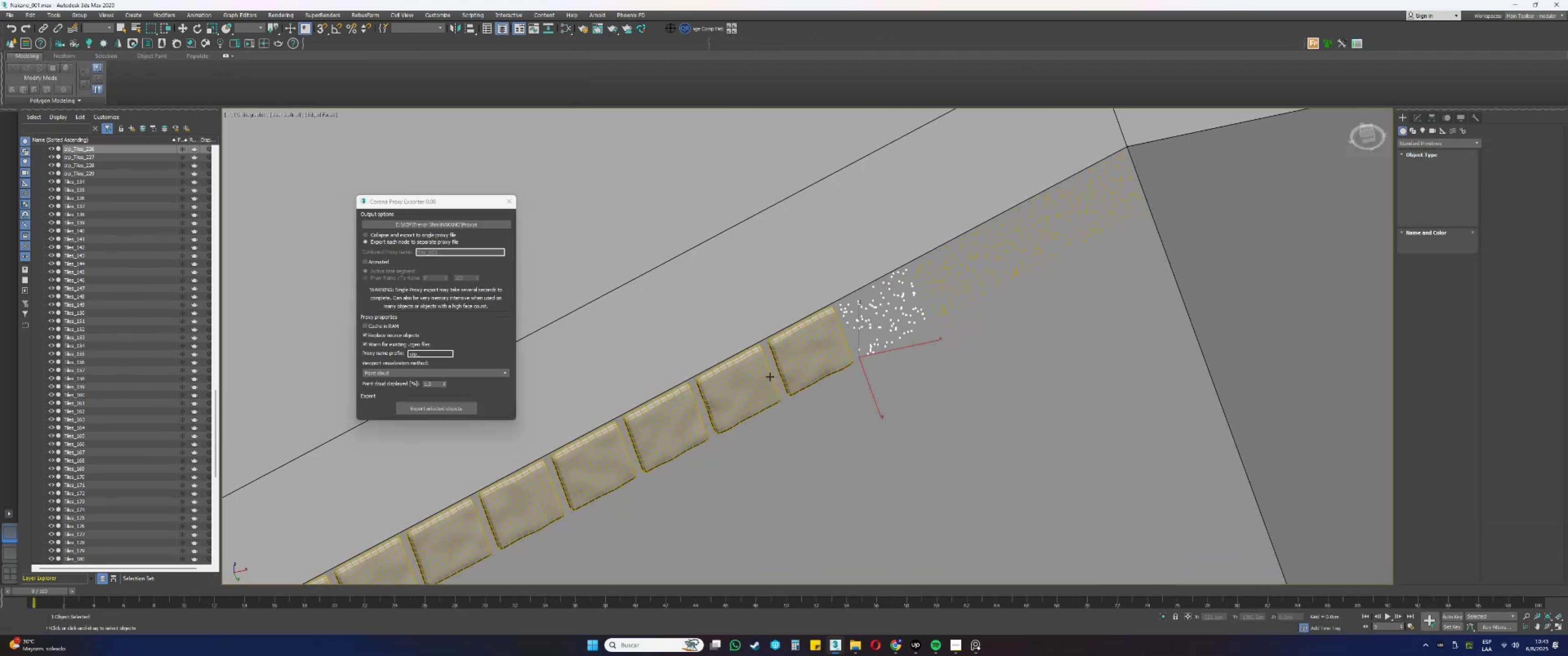 
left_click([799, 359])
 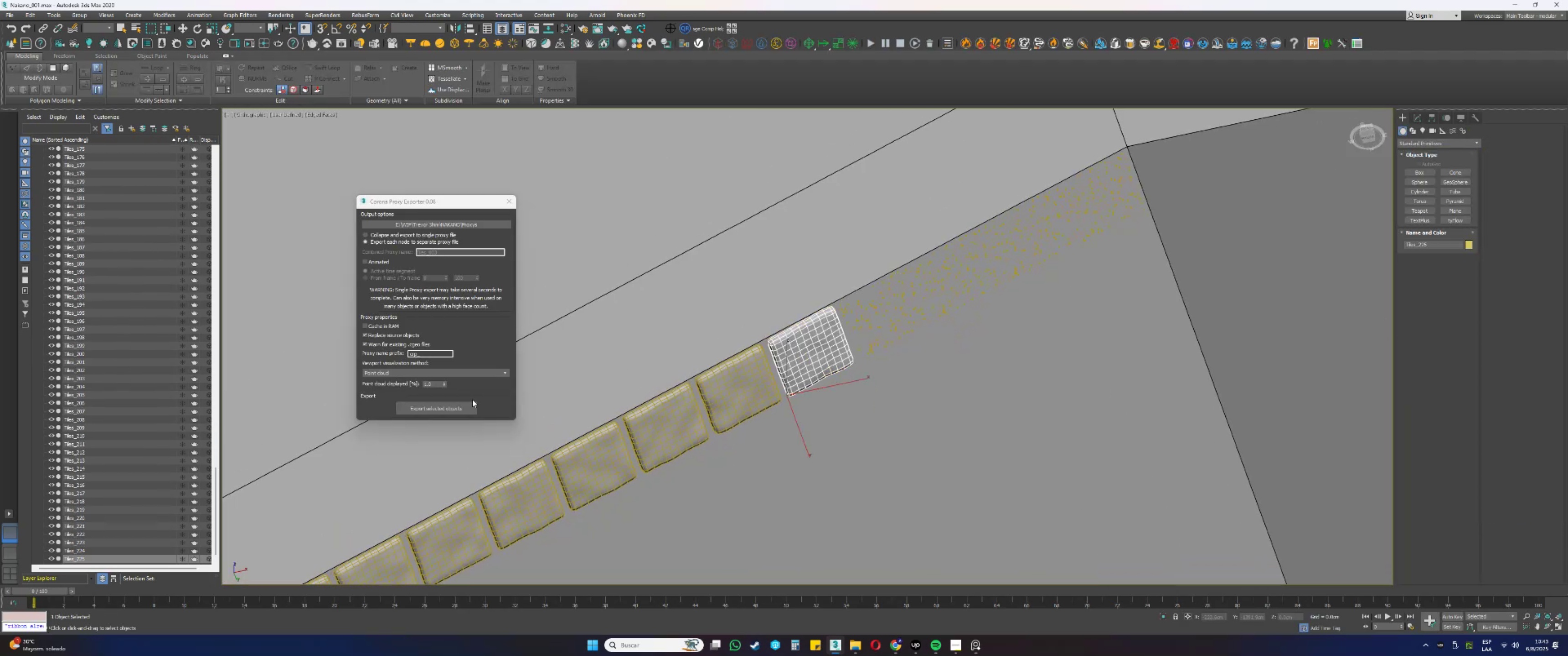 
left_click([460, 403])
 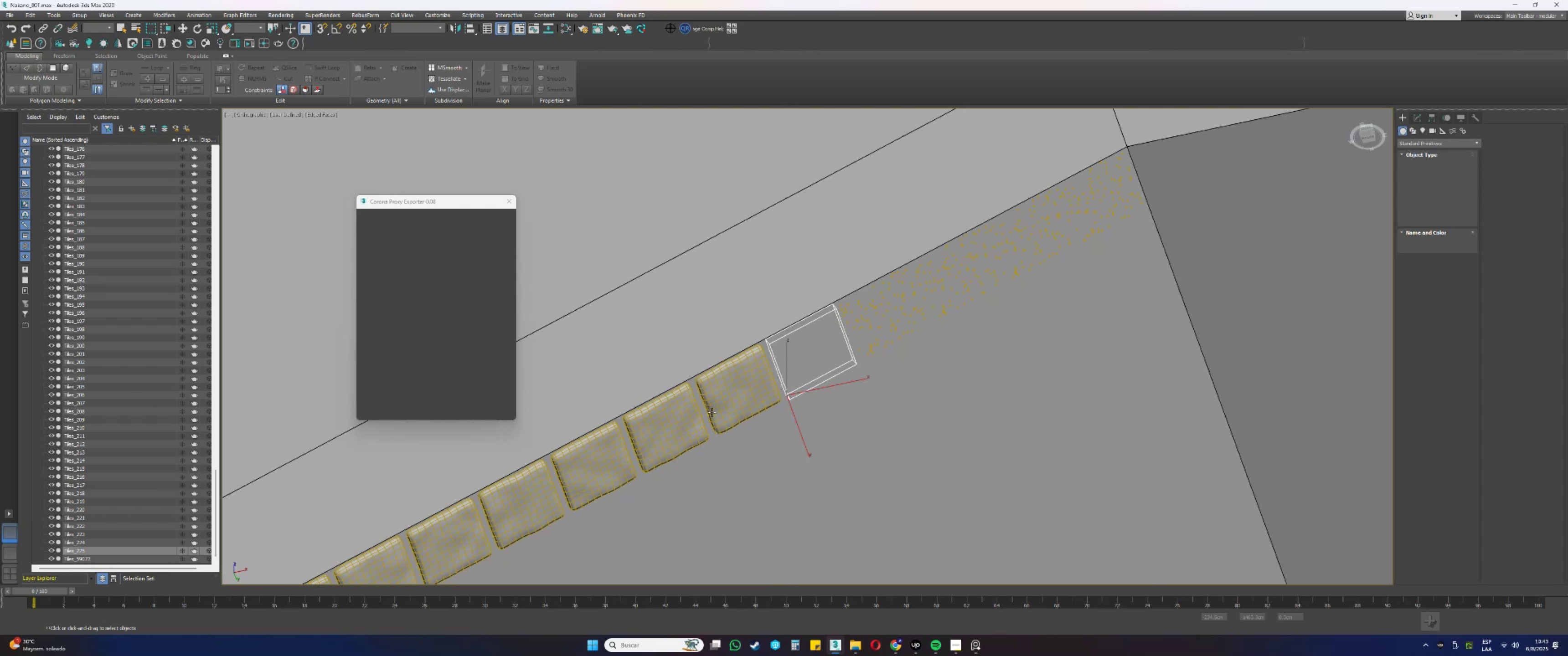 
left_click([729, 407])
 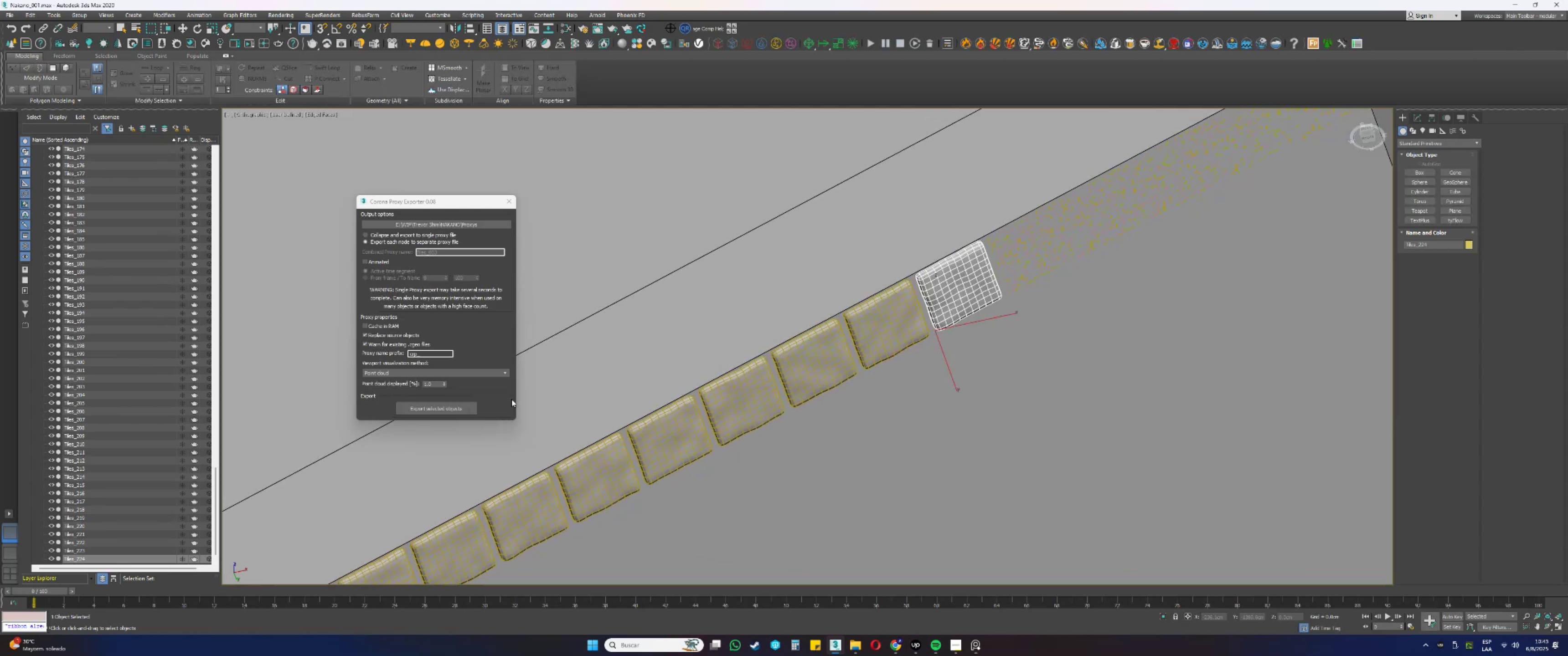 
left_click([465, 409])
 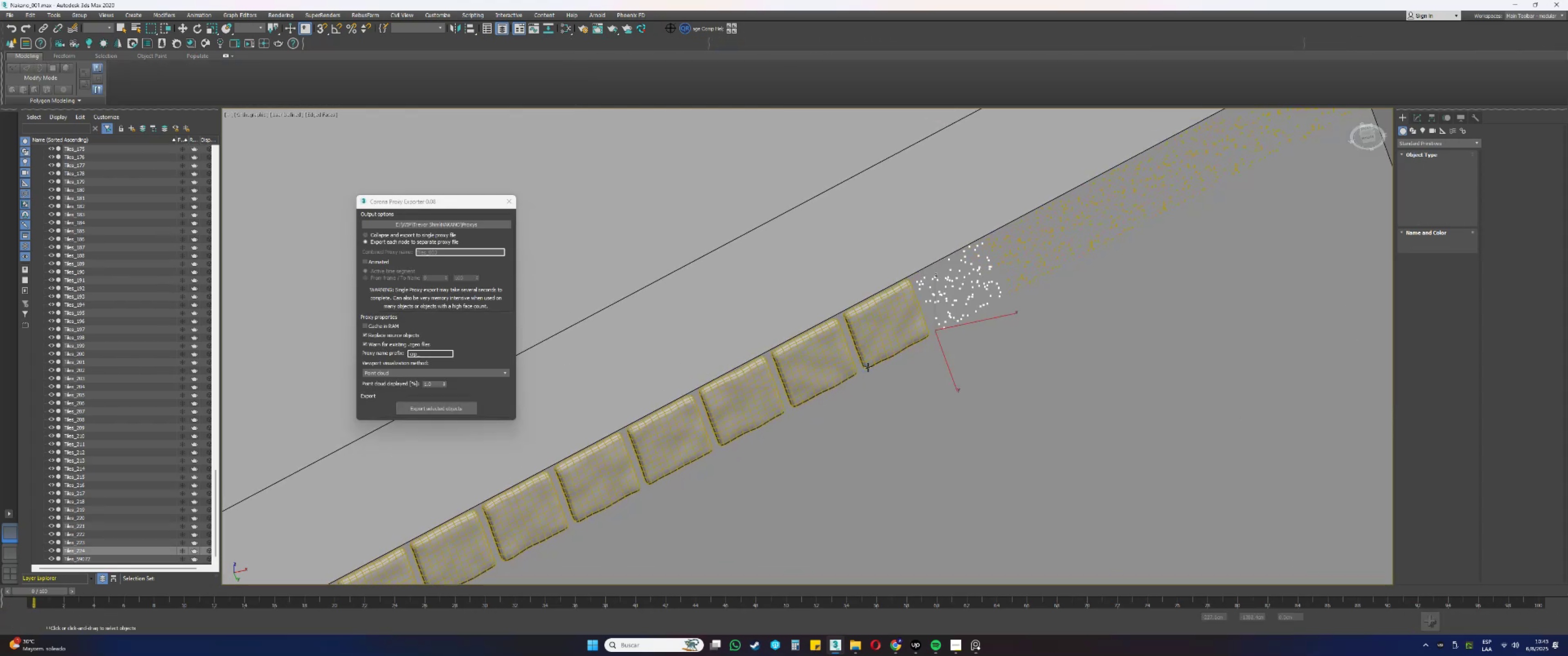 
left_click([886, 335])
 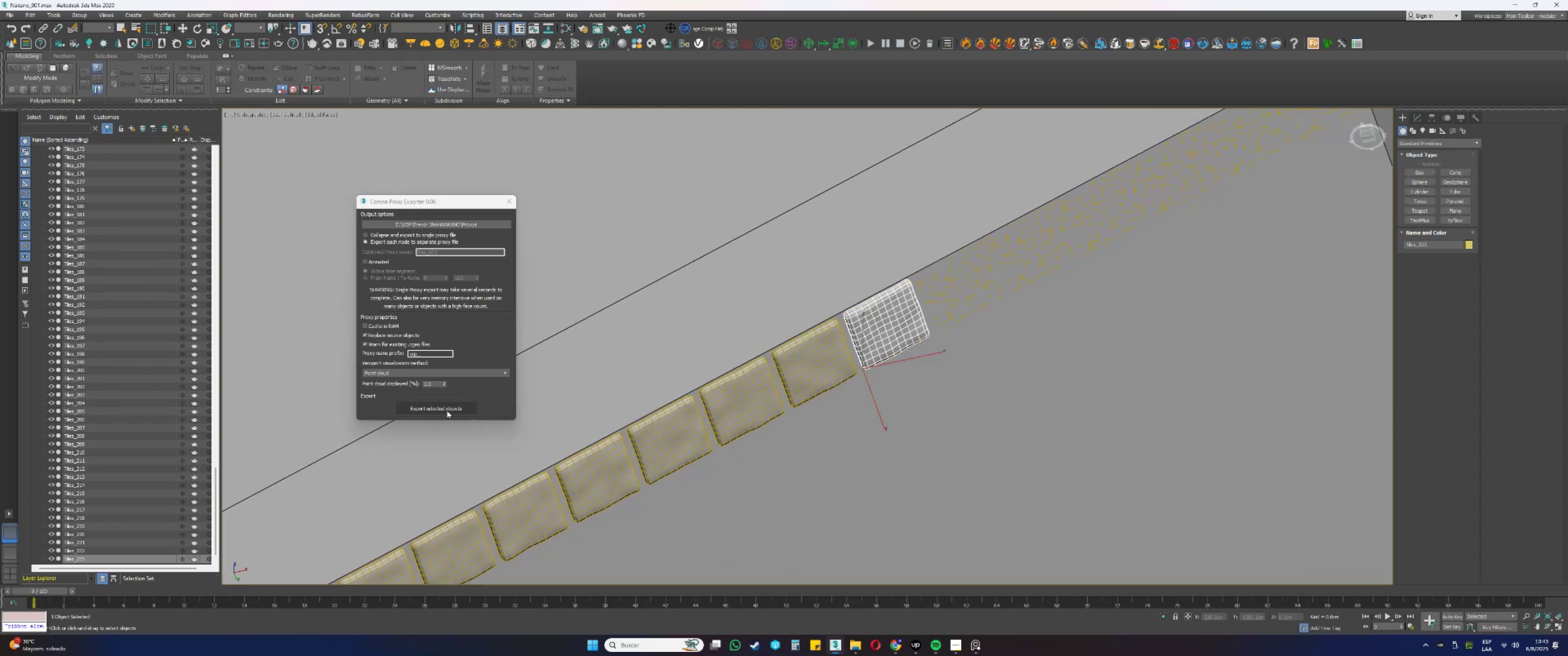 
left_click([441, 405])
 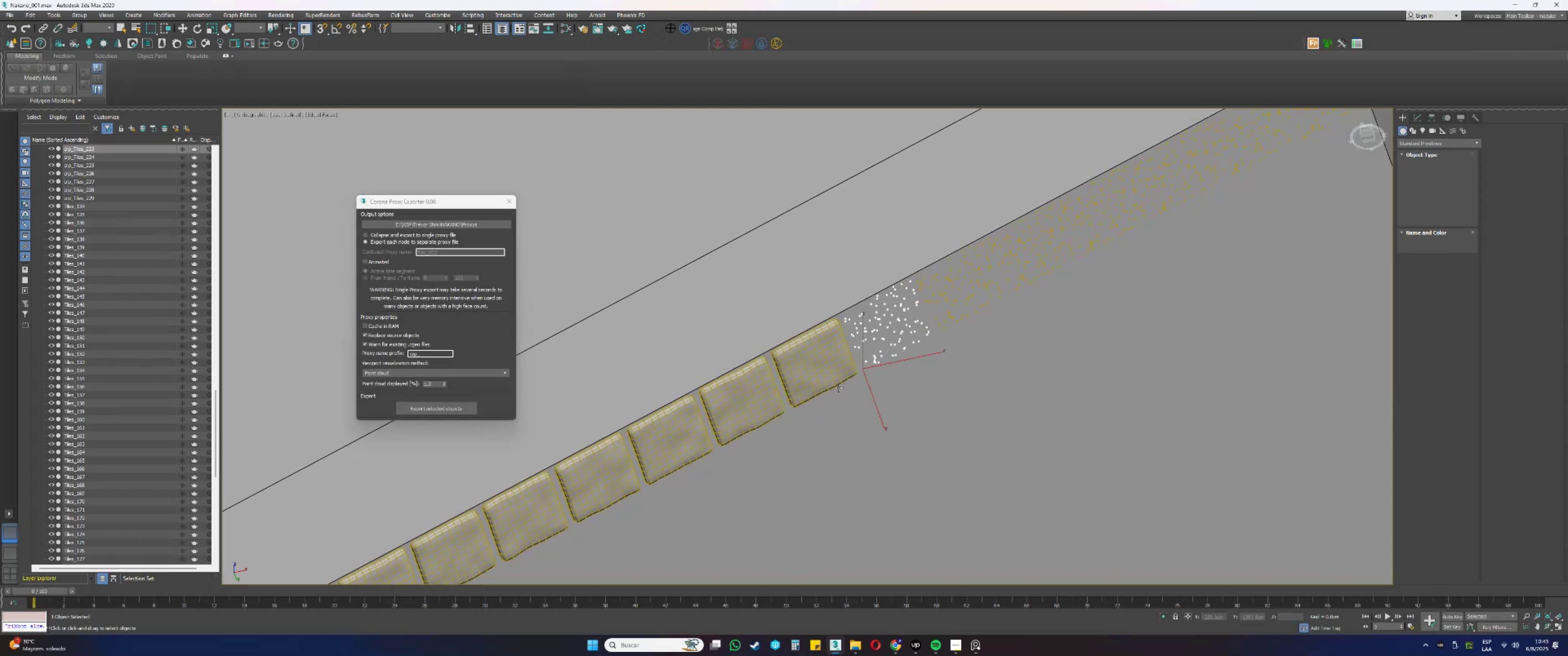 
left_click([815, 374])
 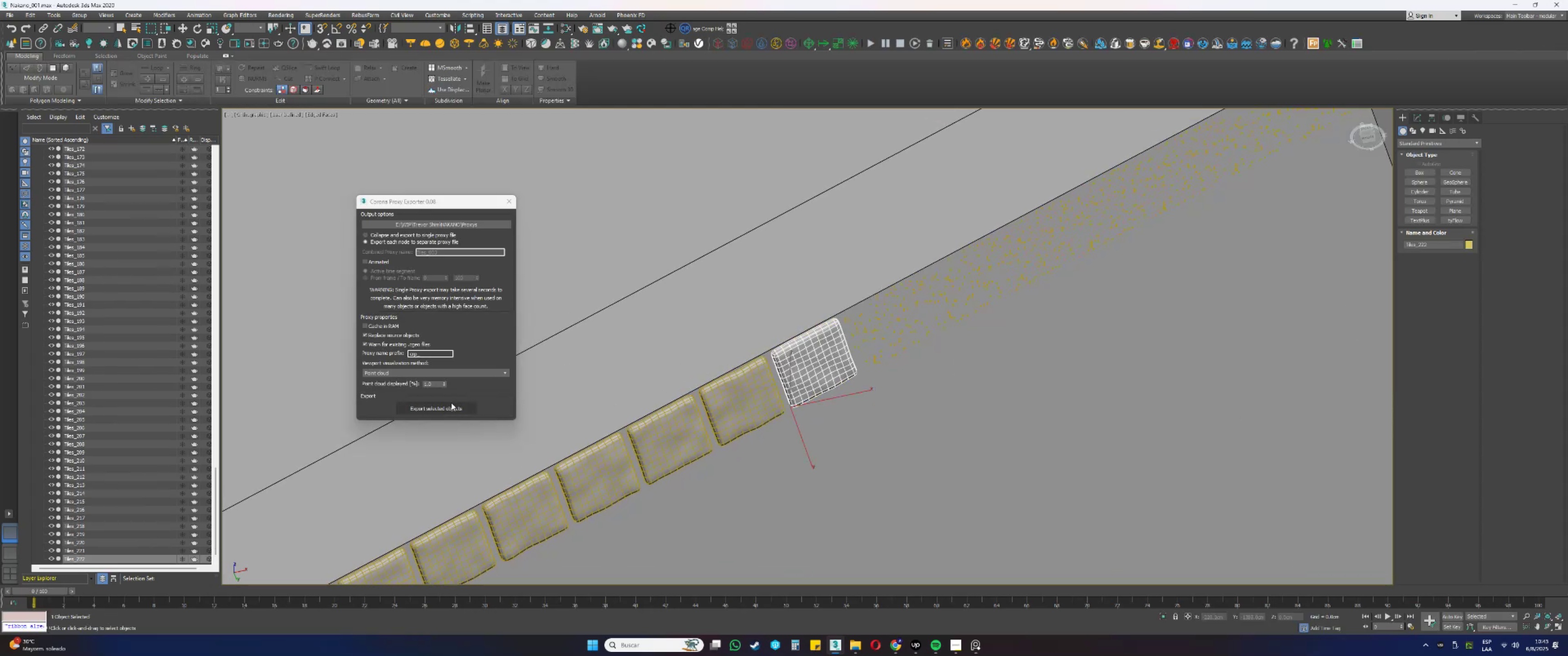 
left_click([433, 409])
 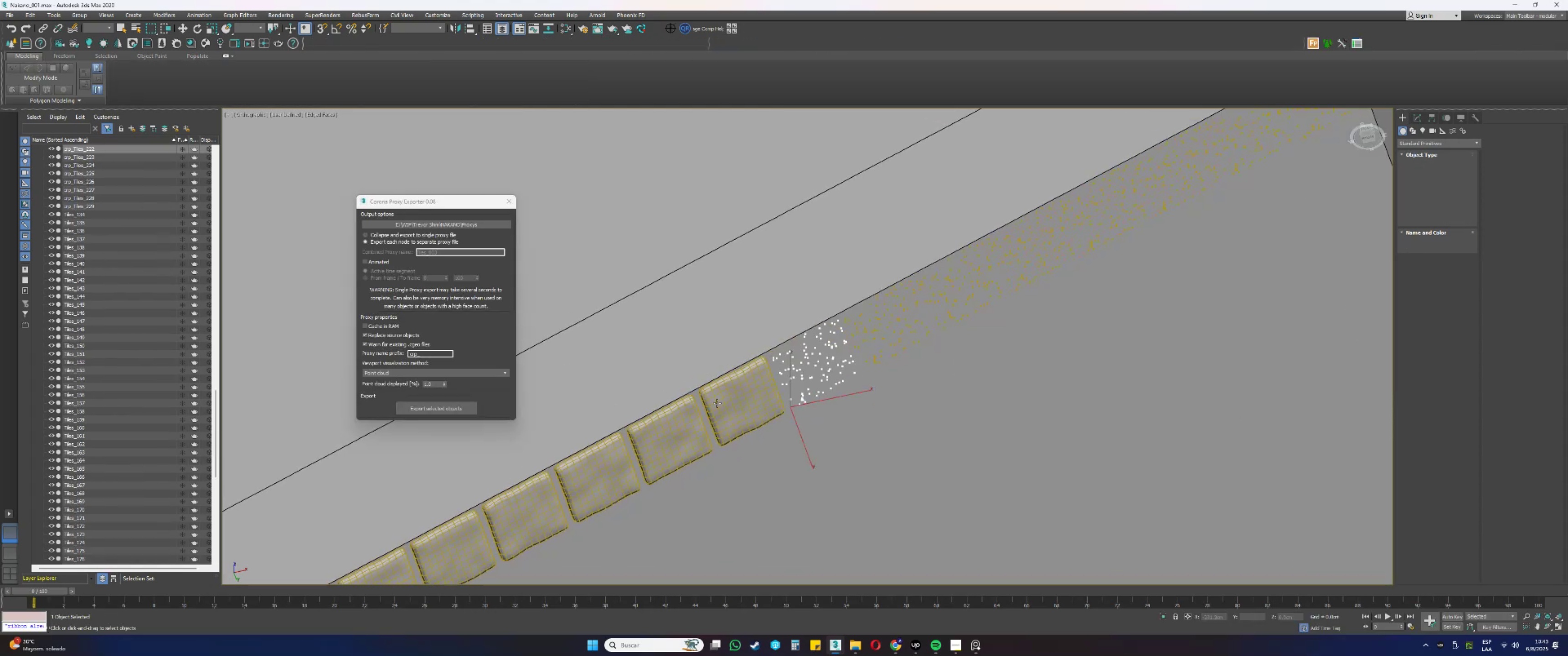 
left_click([722, 405])
 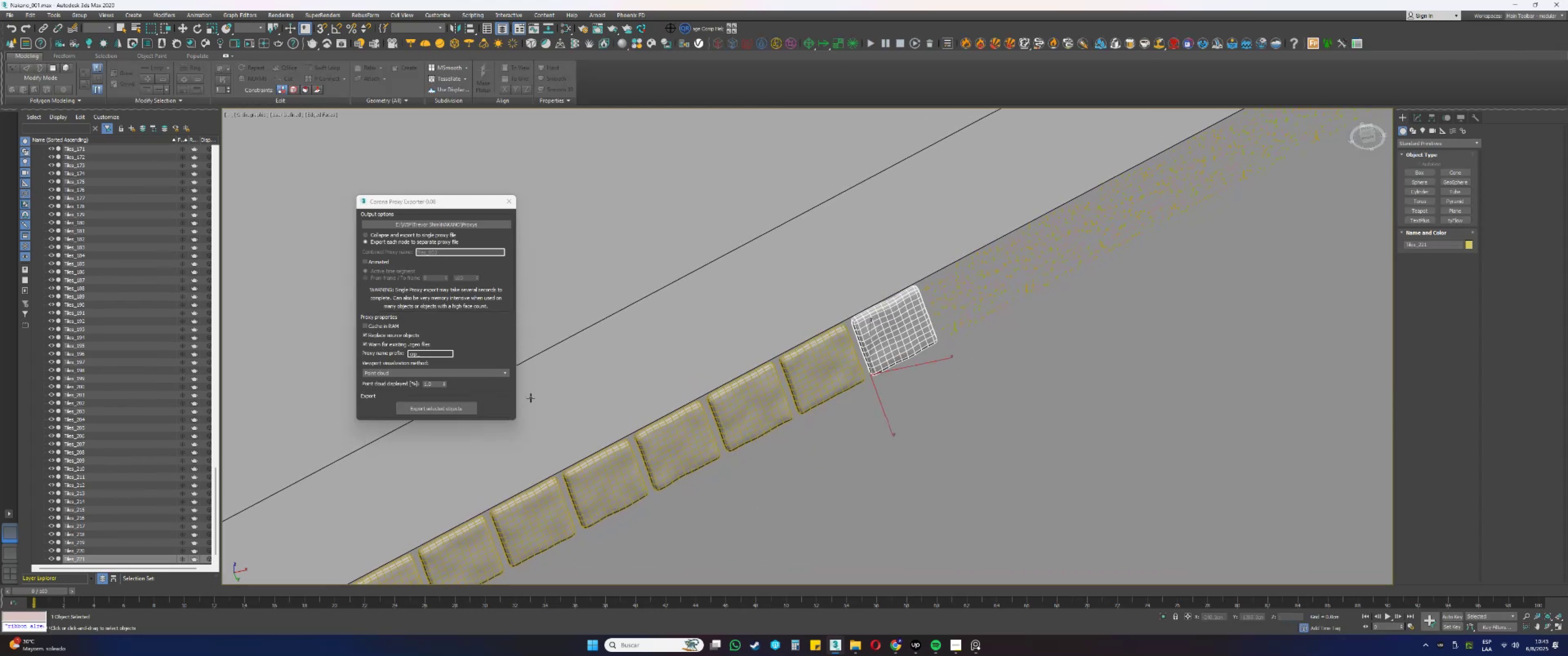 
left_click([464, 408])
 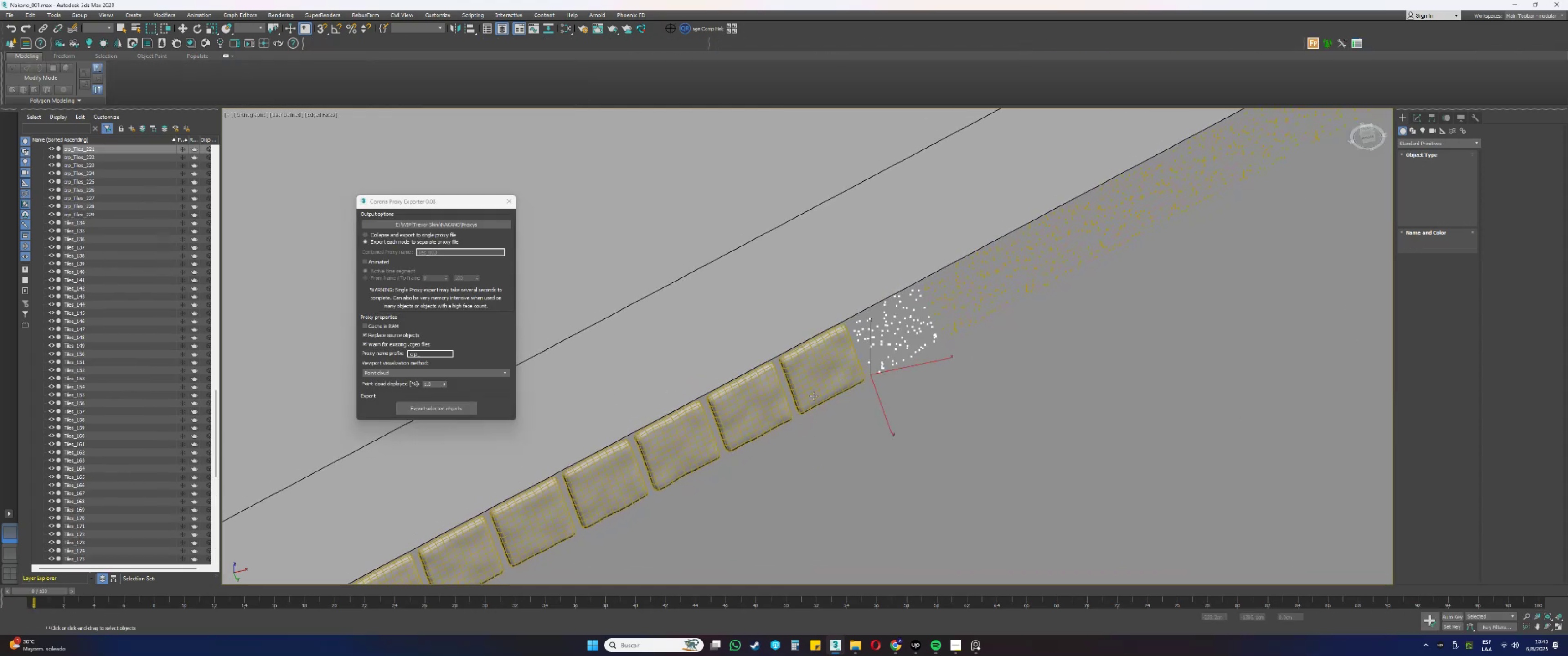 
left_click([810, 385])
 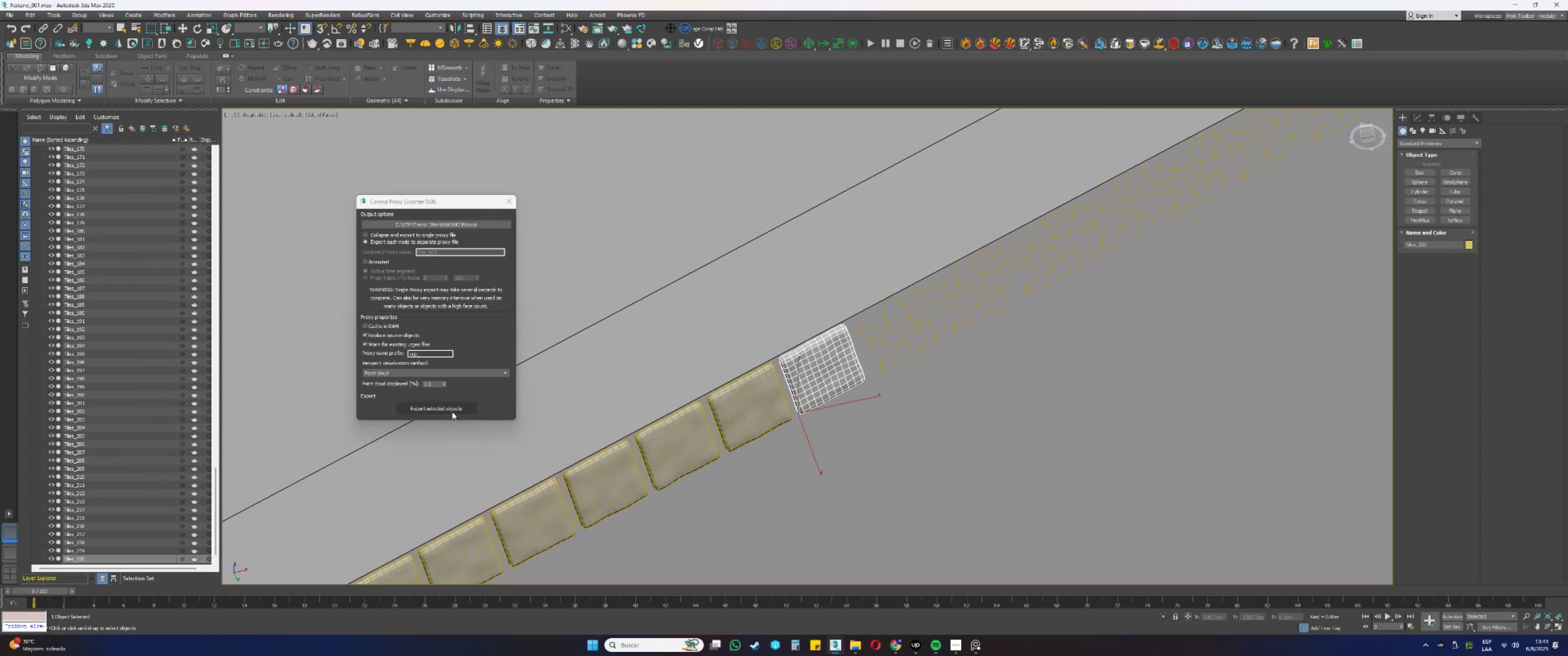 
left_click([443, 409])
 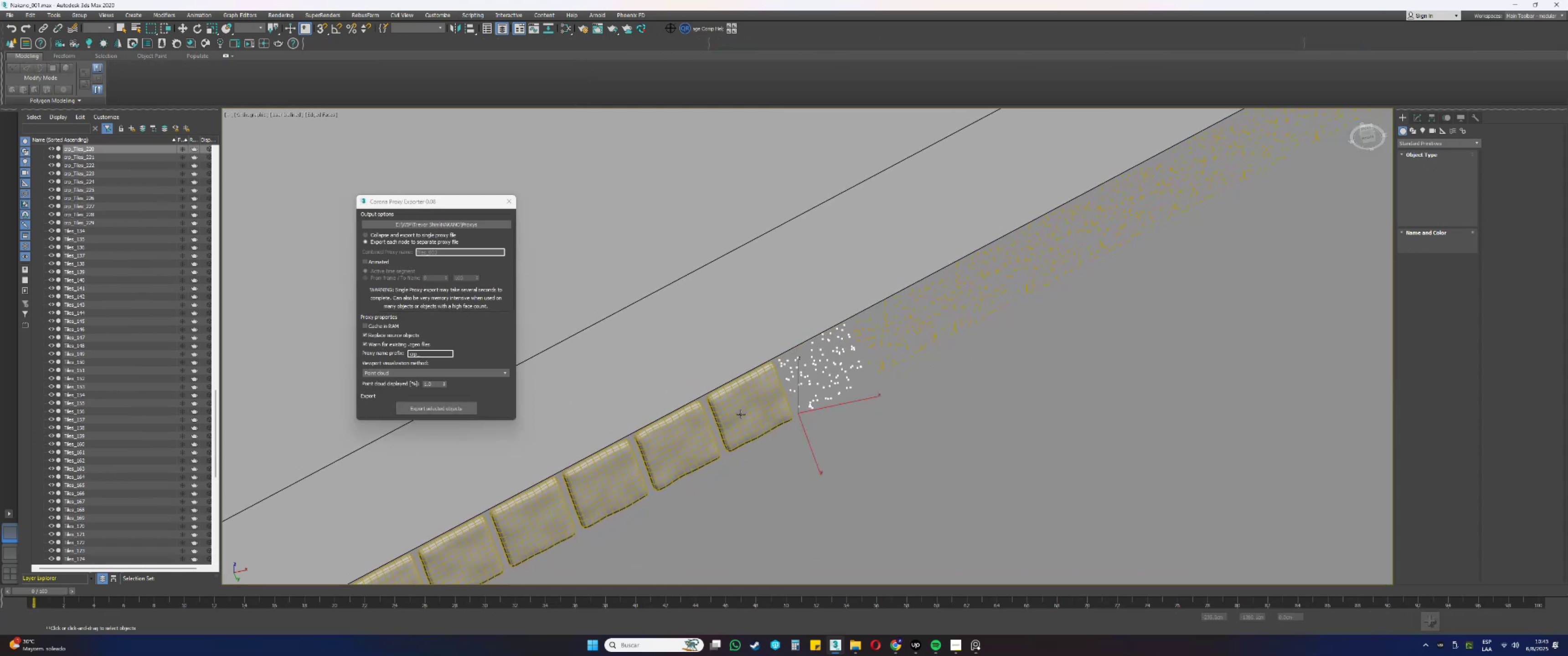 
left_click([741, 414])
 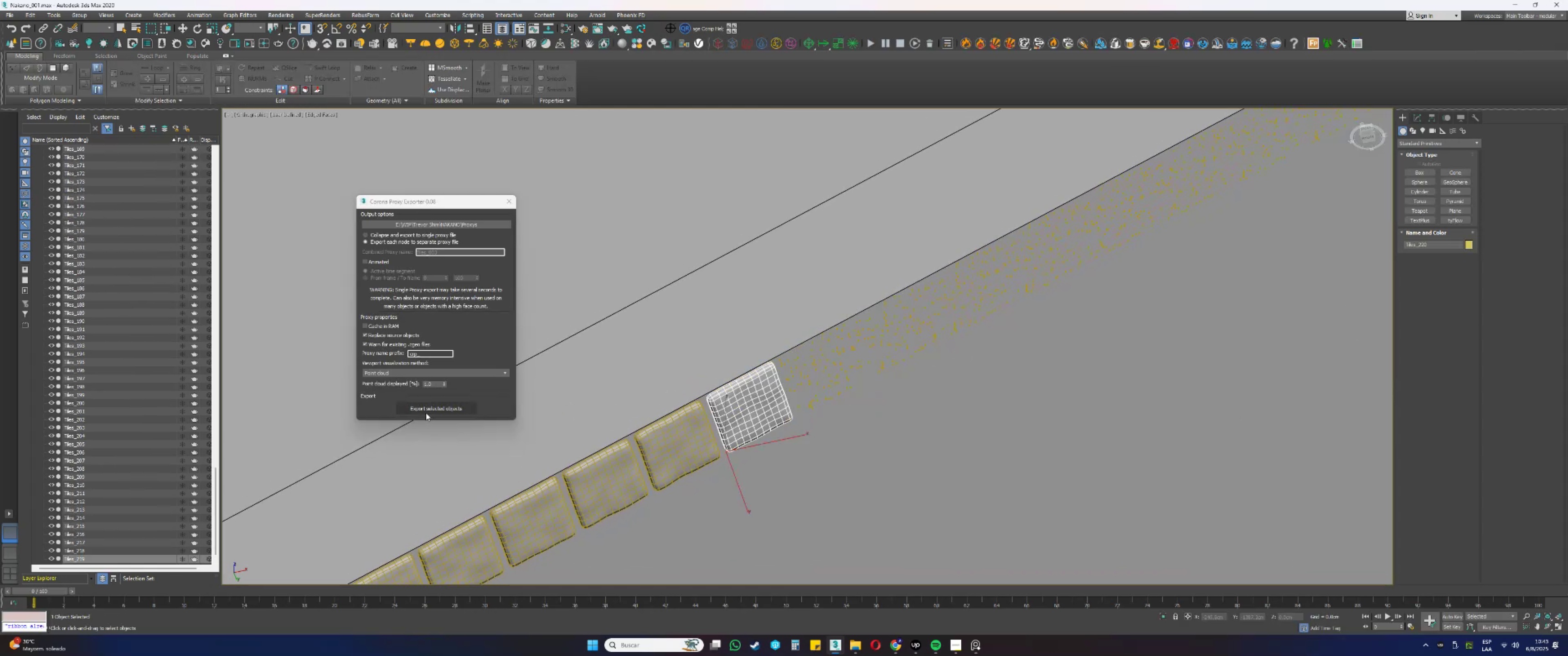 
left_click([425, 411])
 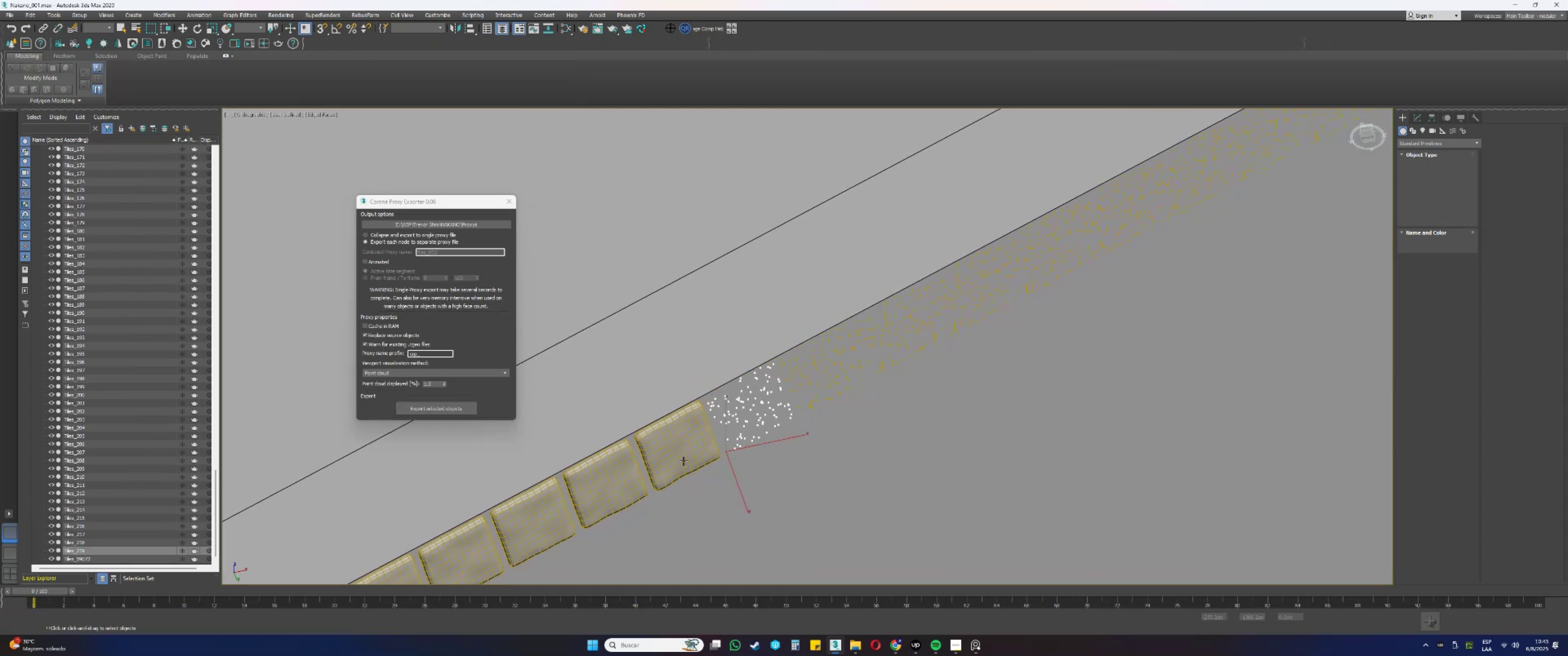 
left_click([692, 458])
 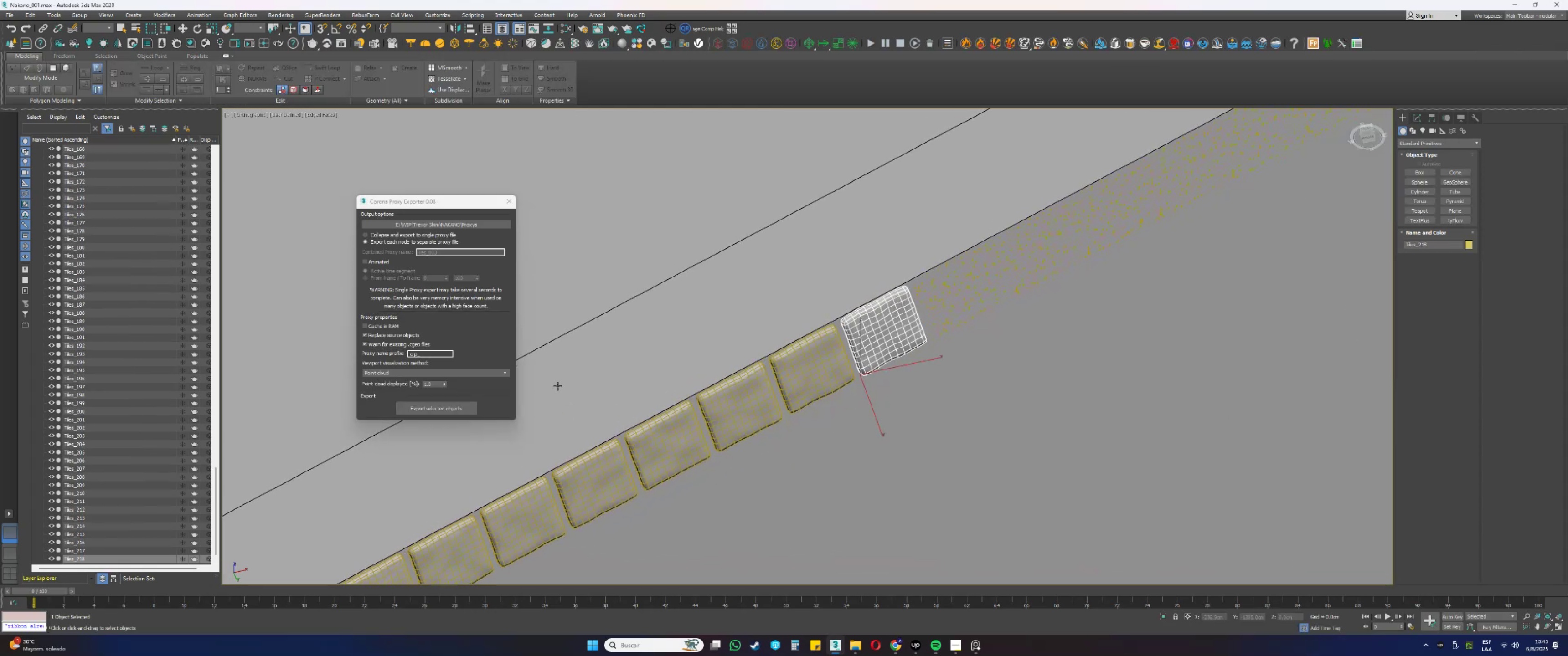 
left_click([457, 405])
 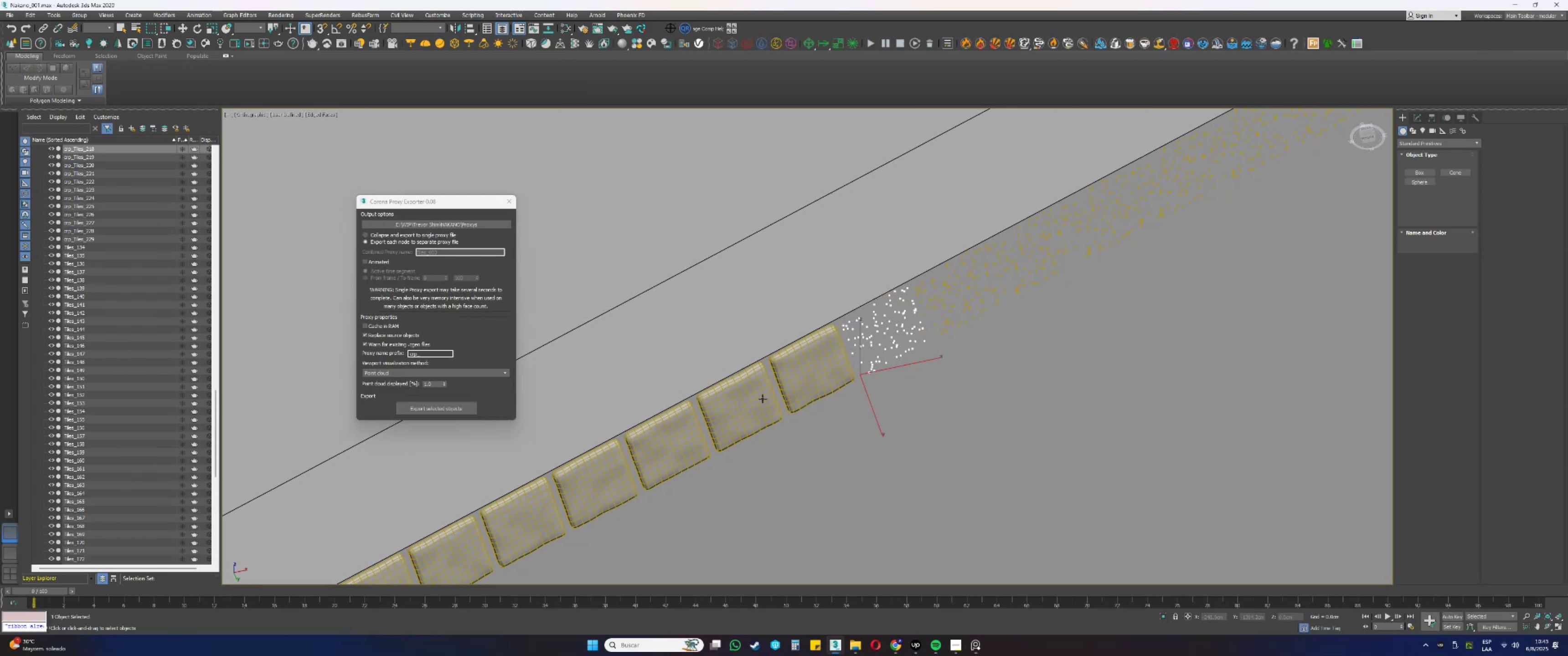 
left_click([822, 374])
 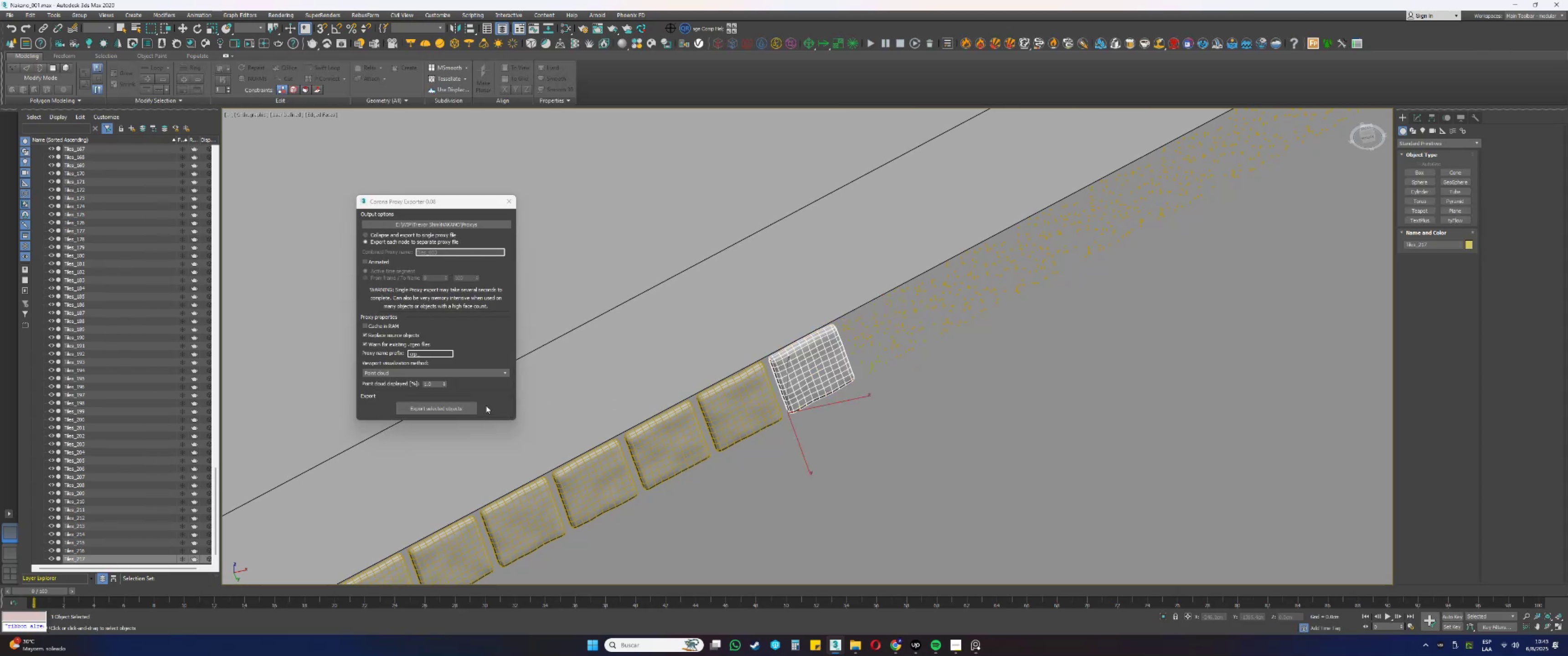 
left_click([437, 409])
 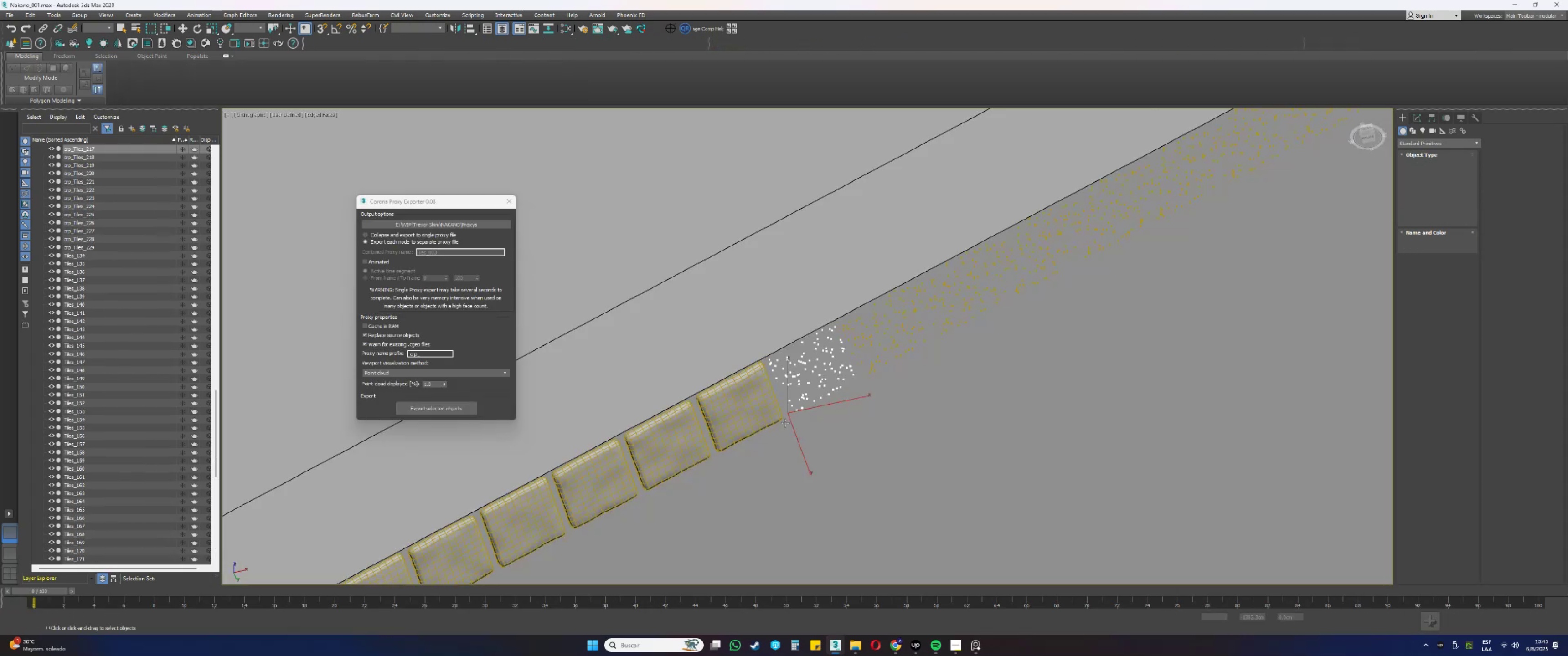 
left_click([740, 410])
 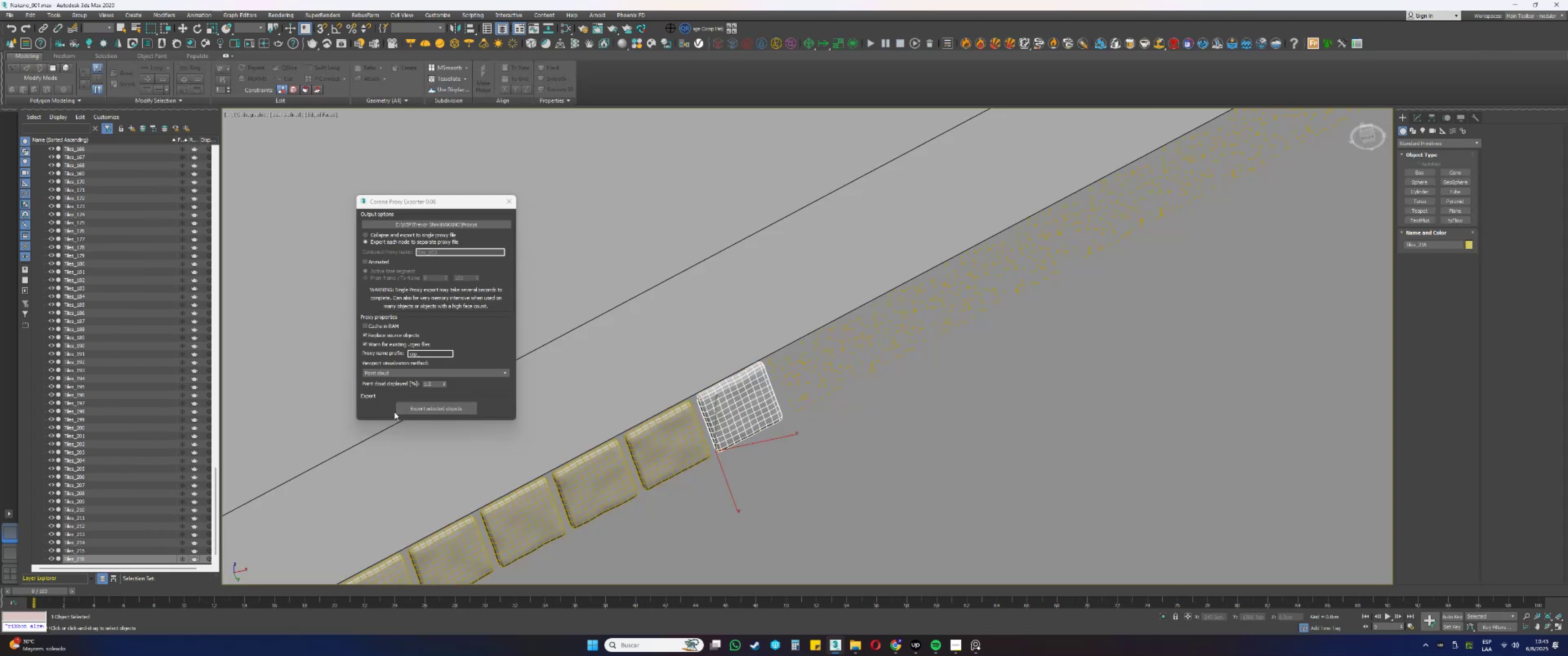 
left_click([400, 410])
 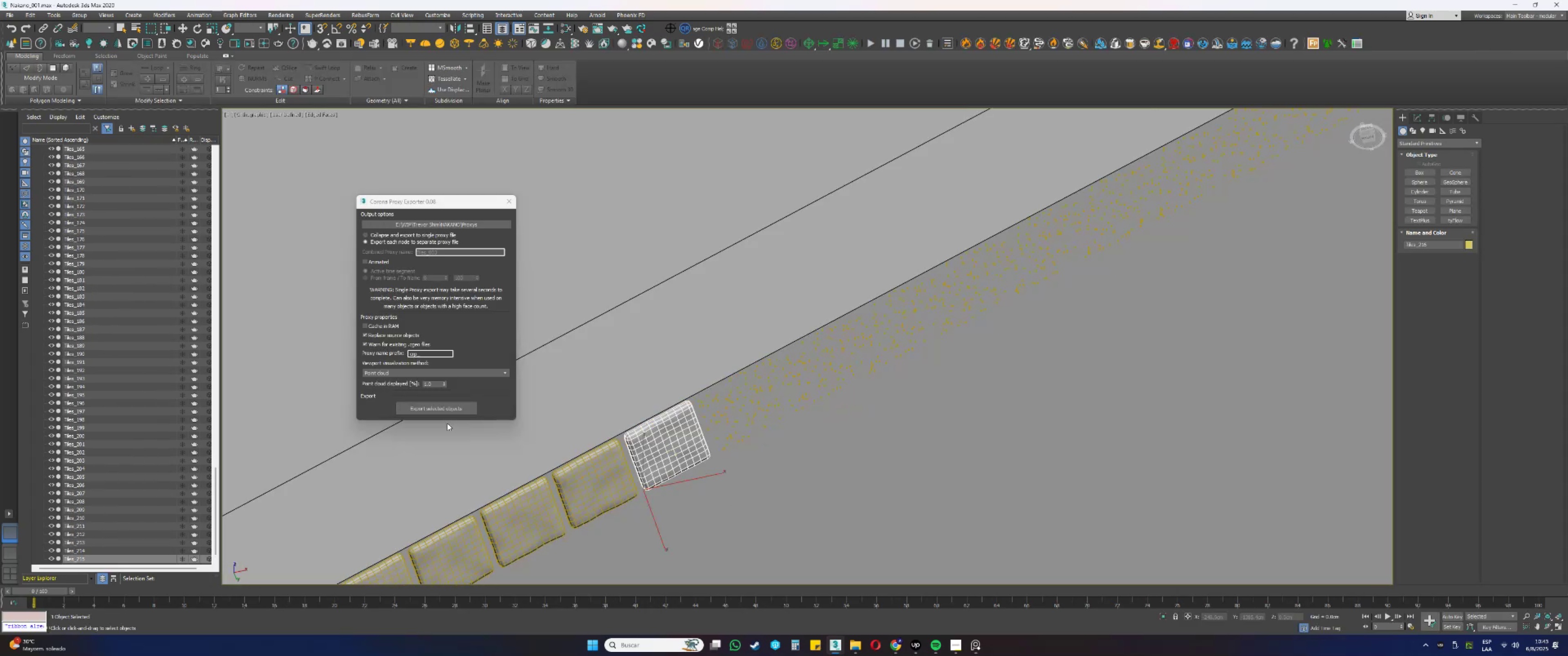 
left_click([409, 411])
 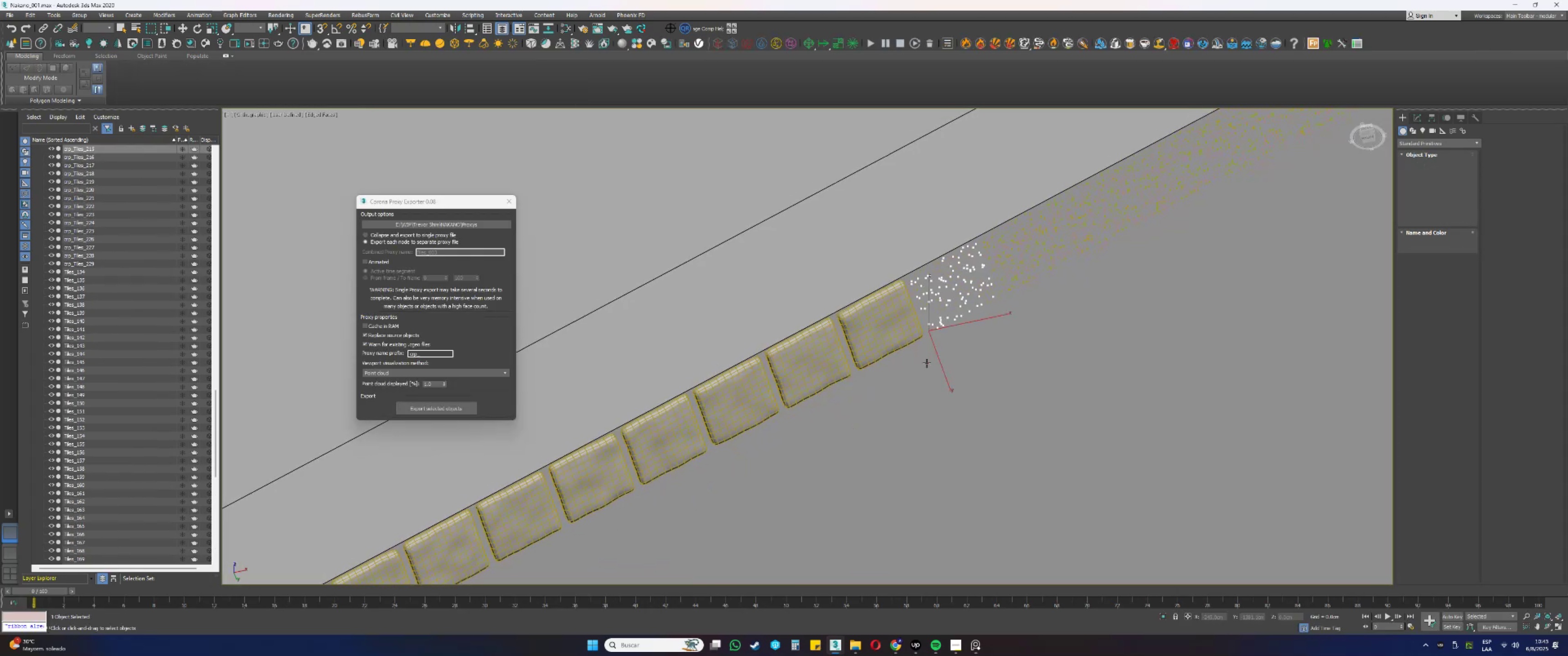 
left_click([896, 346])
 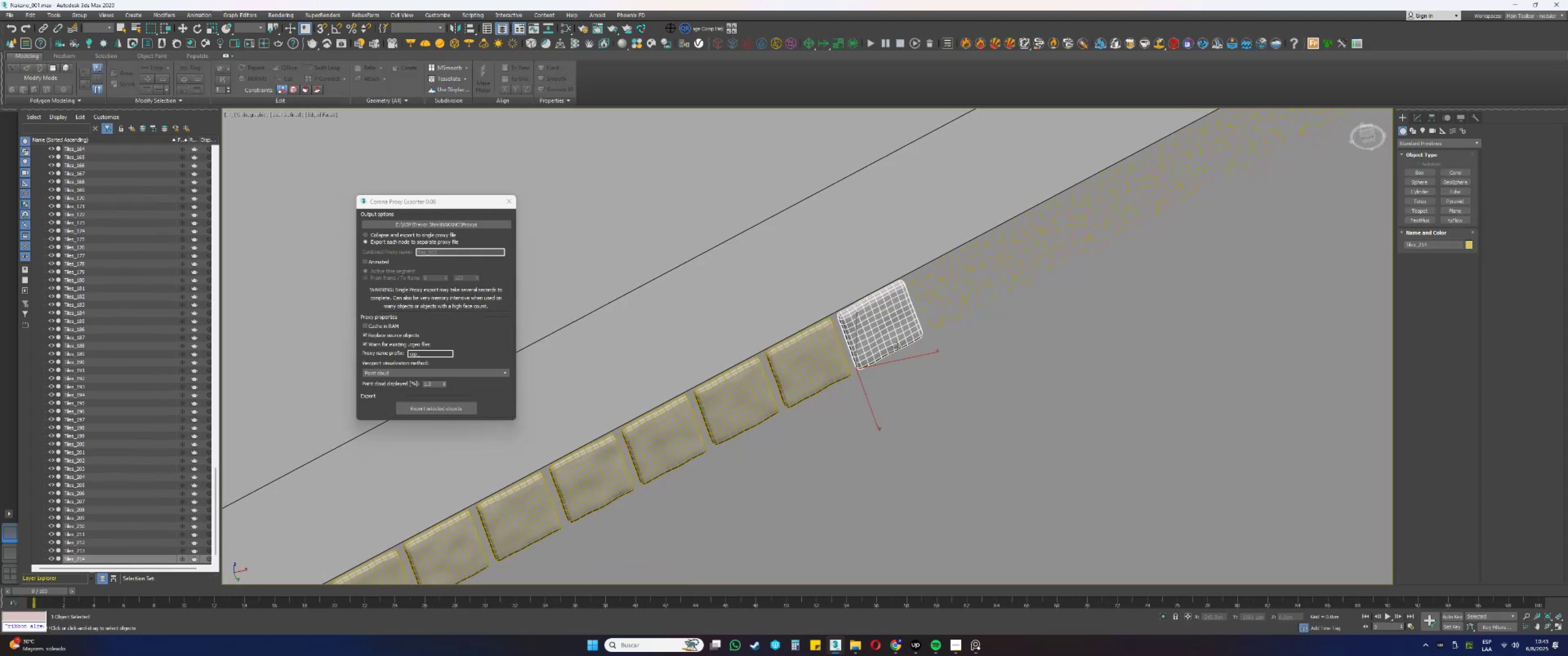 
scroll: coordinate [896, 347], scroll_direction: down, amount: 6.0
 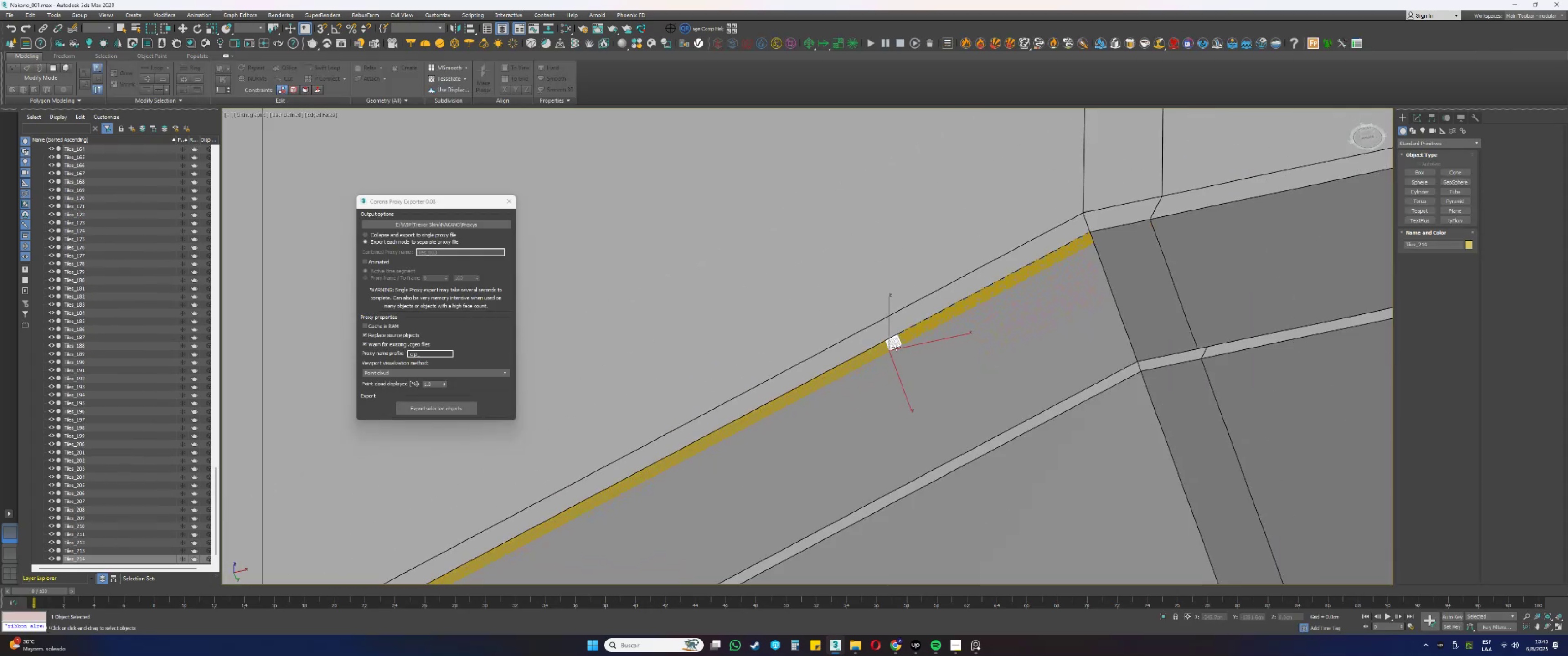 
key(Alt+AltLeft)
 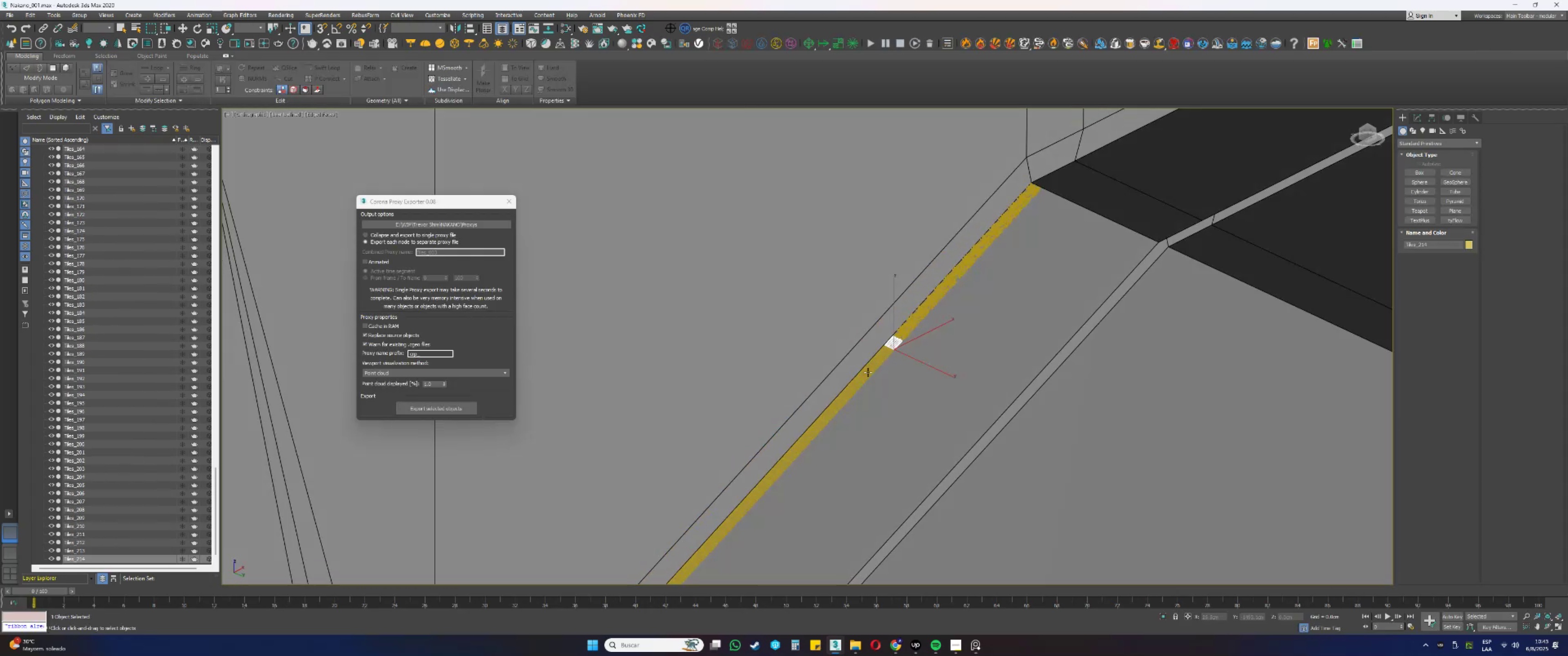 
key(Alt+AltLeft)
 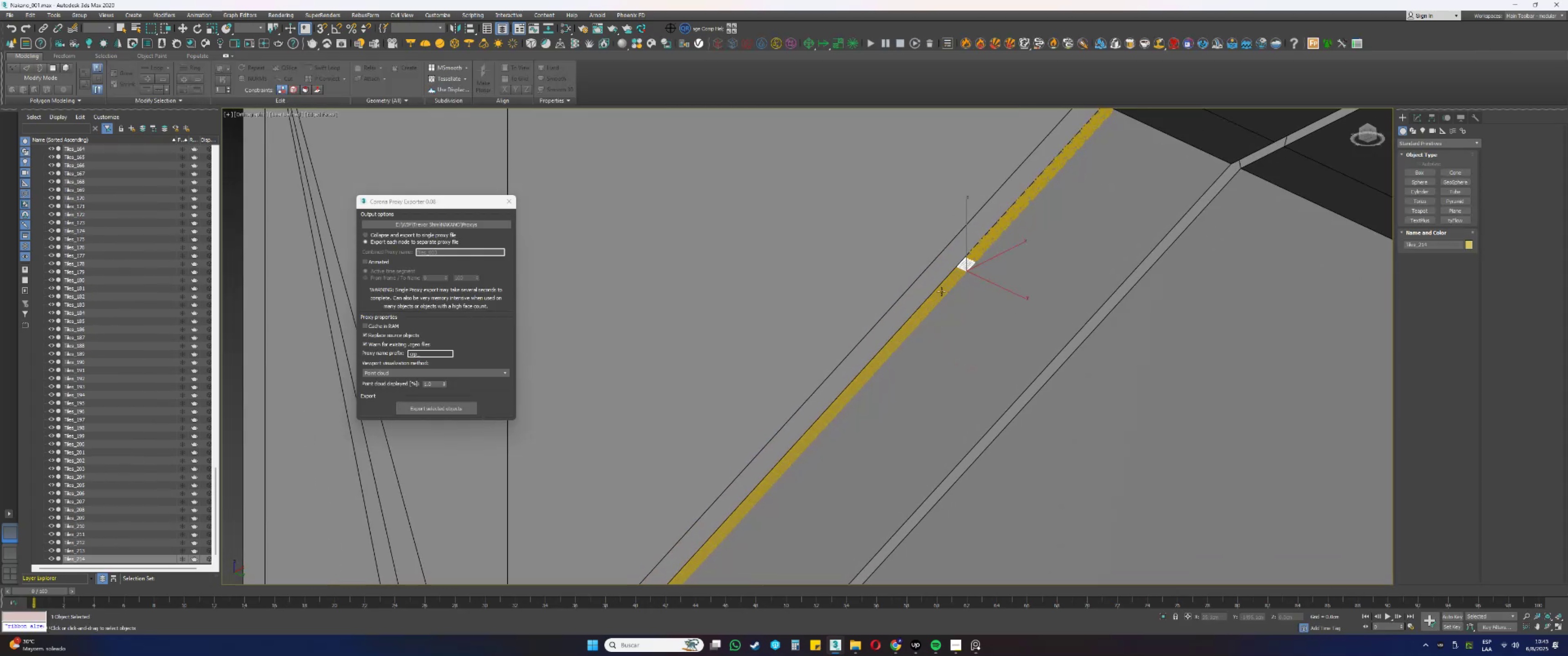 
scroll: coordinate [980, 251], scroll_direction: up, amount: 7.0
 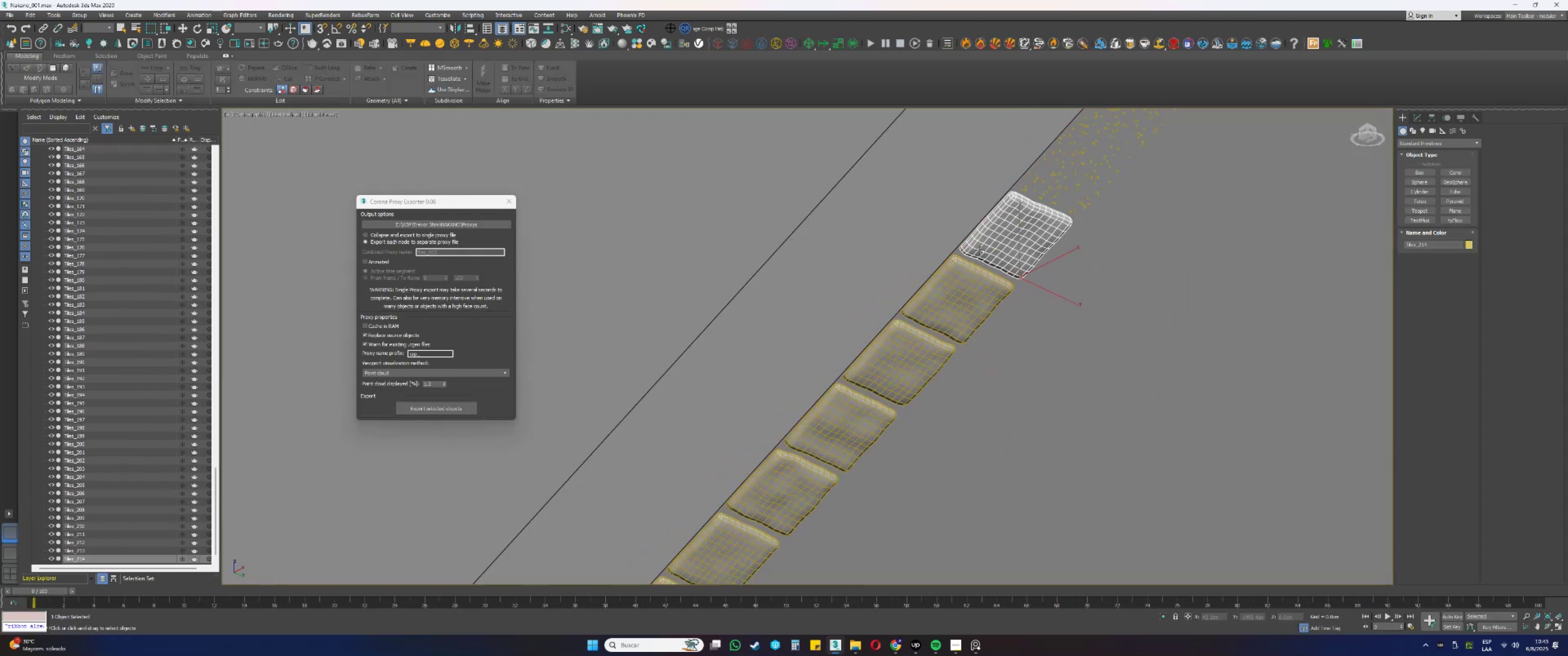 
key(Alt+AltLeft)
 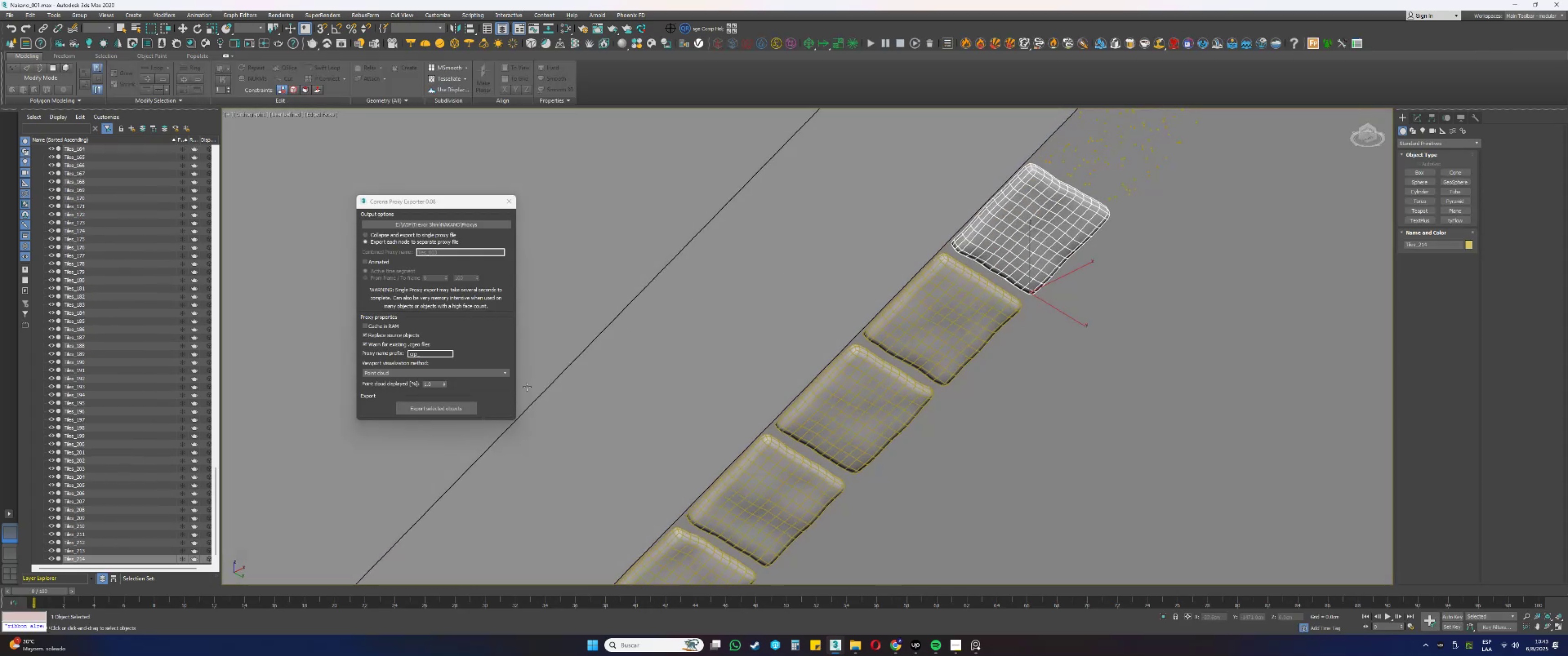 
left_click([461, 410])
 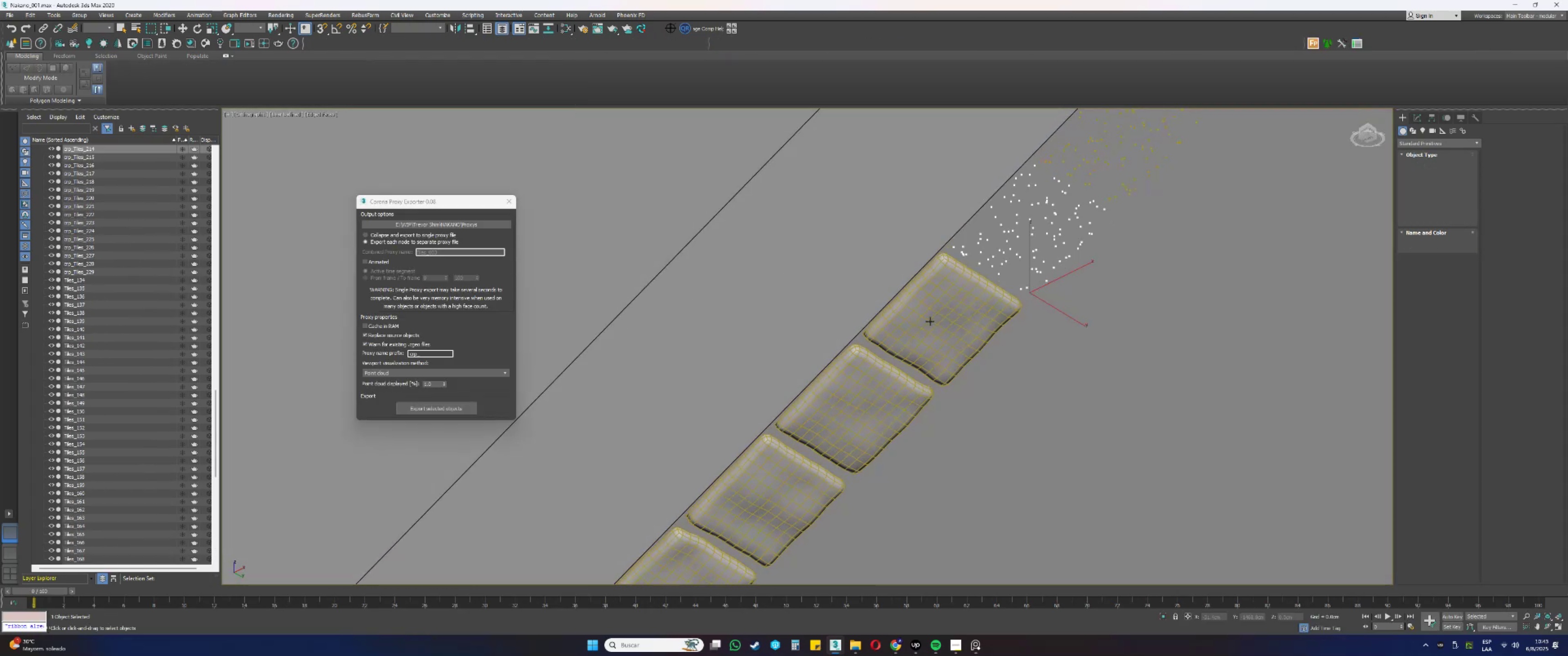 
left_click([930, 320])
 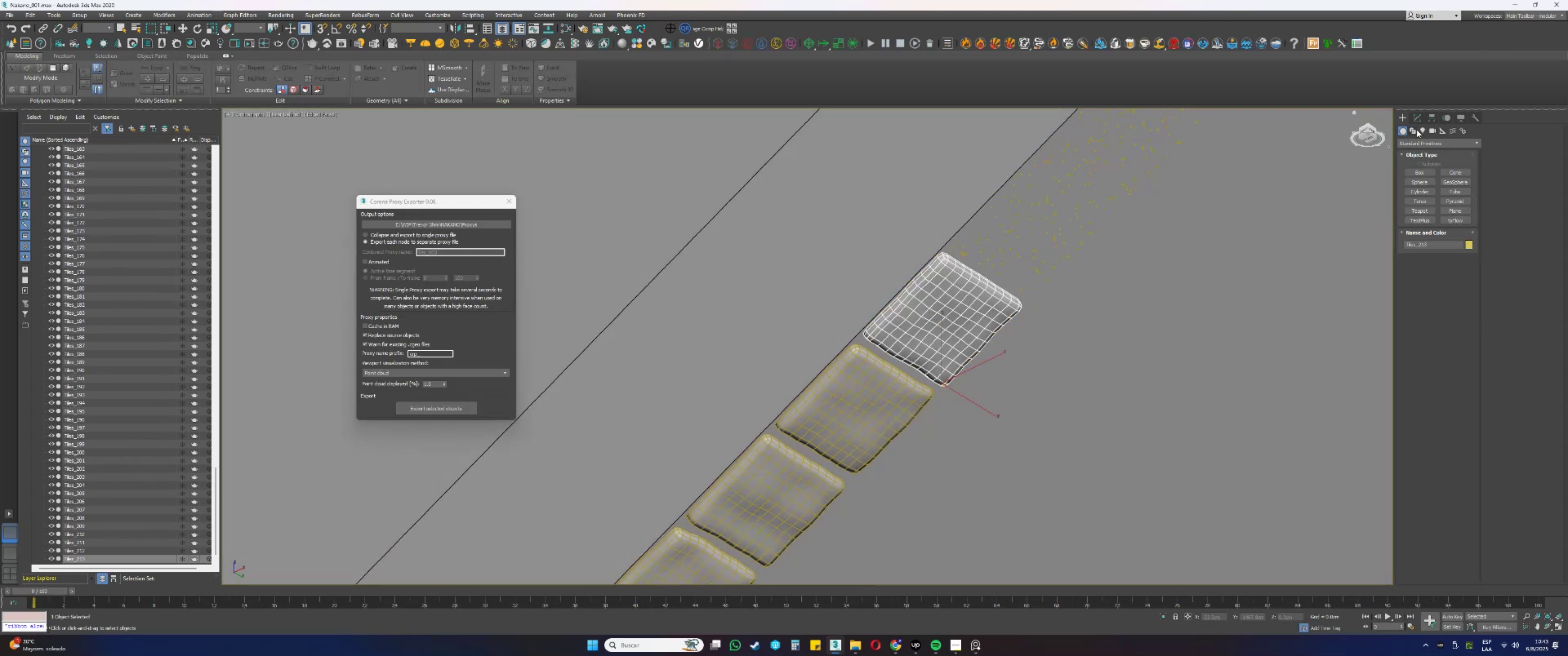 
left_click([1414, 123])
 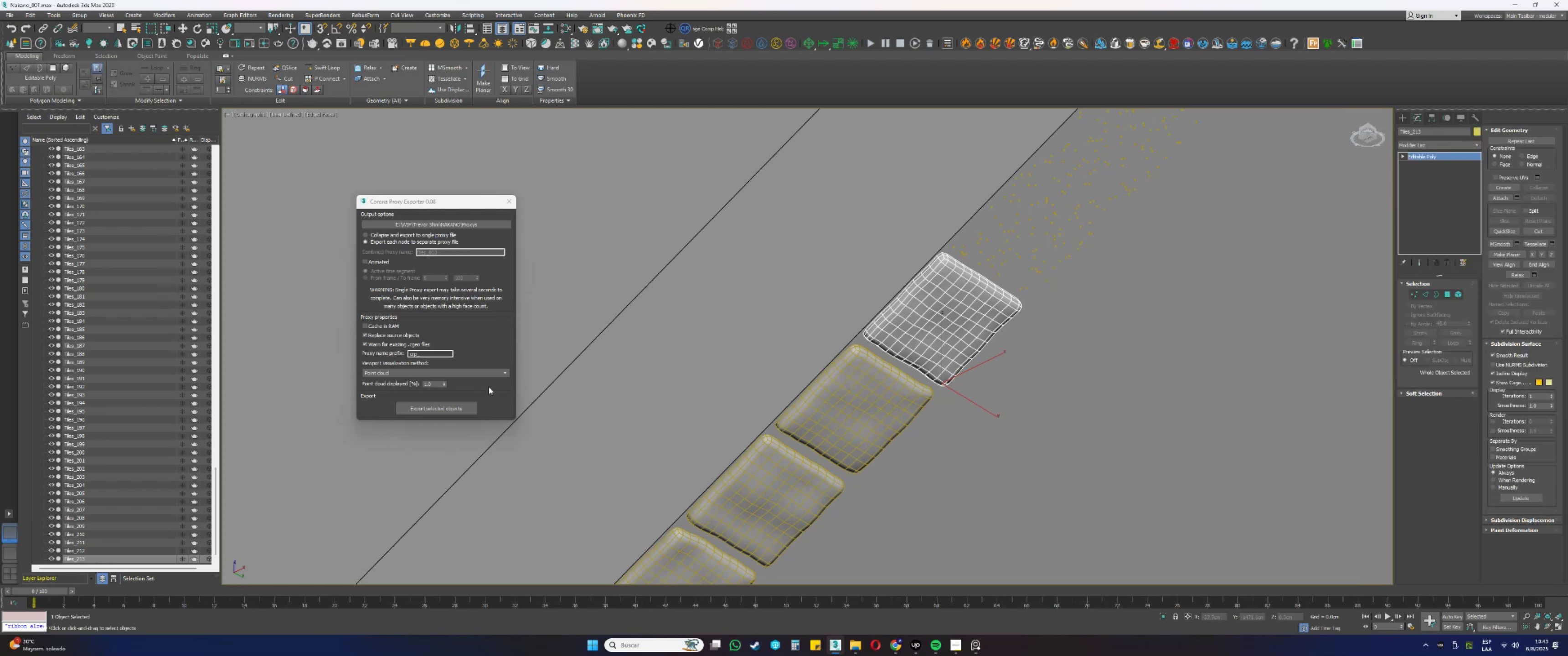 
left_click([441, 407])
 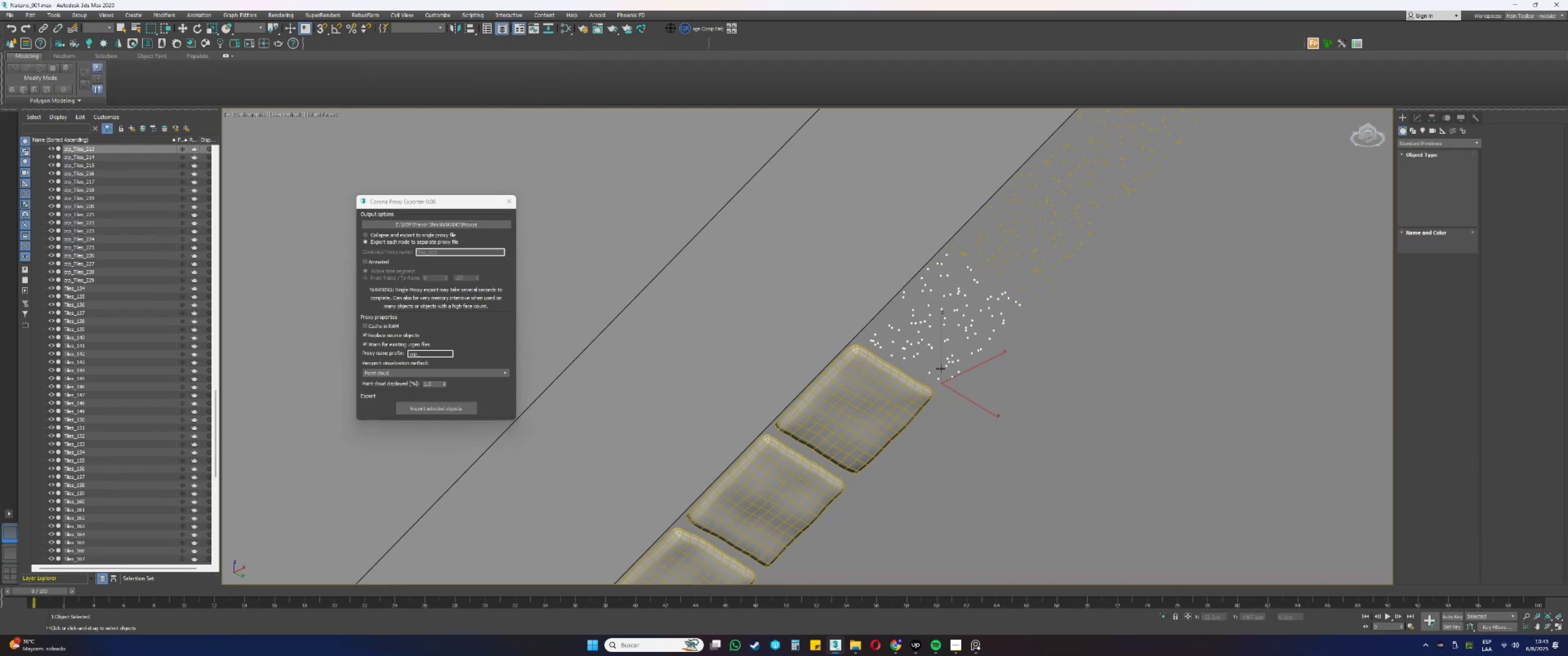 
left_click([829, 401])
 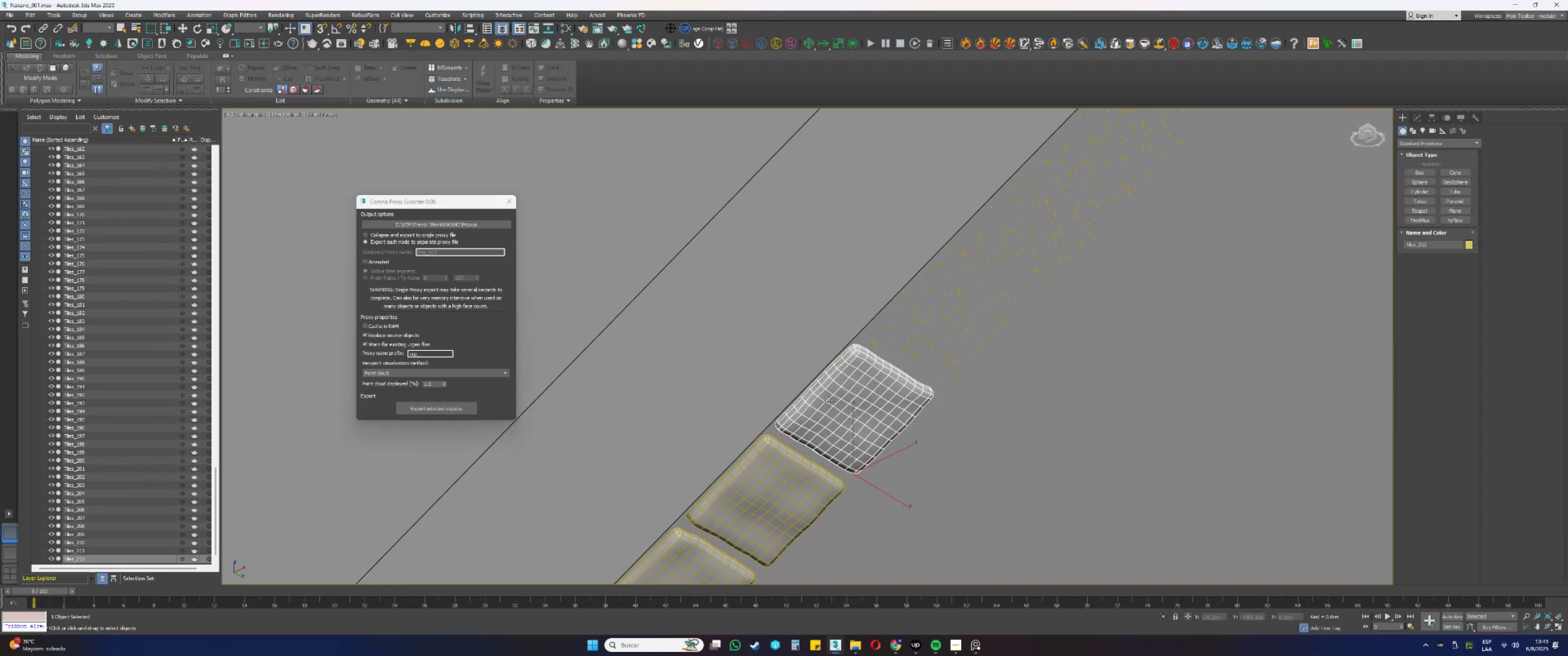 
scroll: coordinate [830, 400], scroll_direction: down, amount: 2.0
 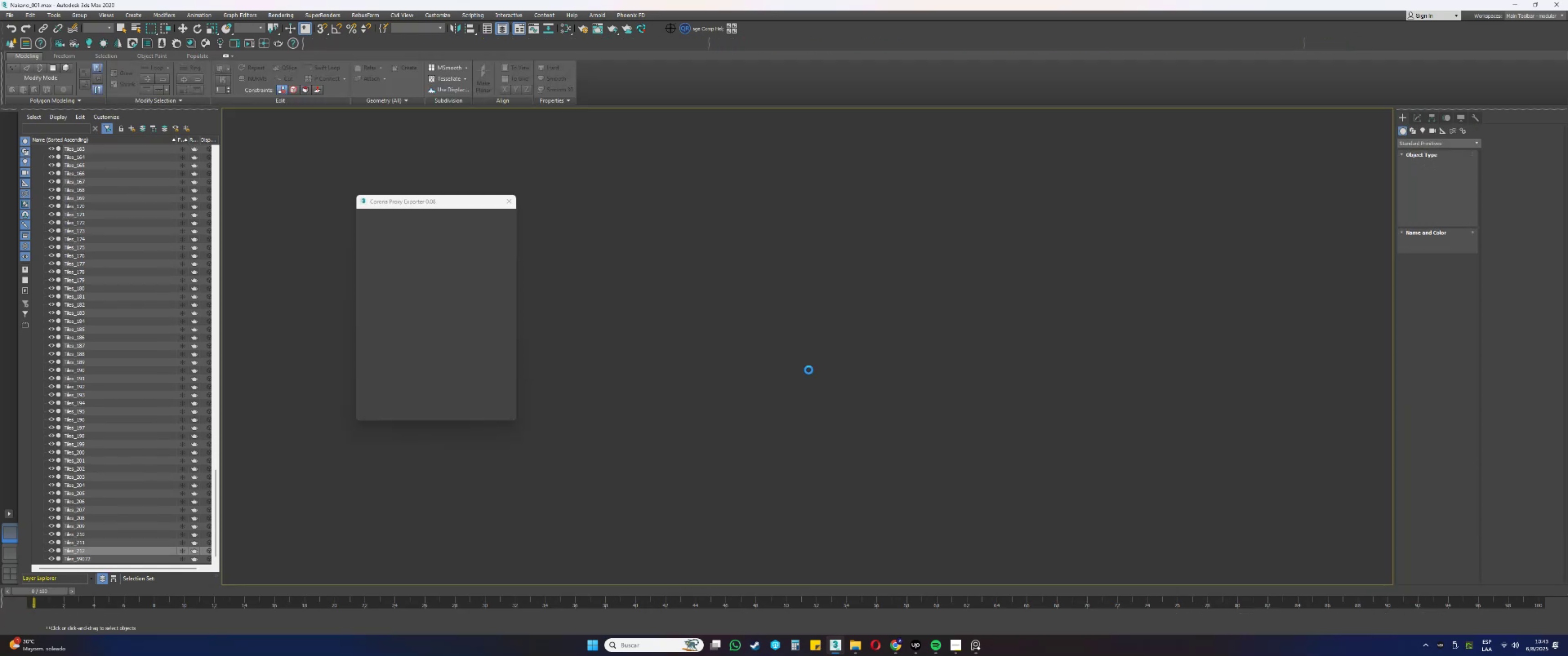 
left_click([893, 340])
 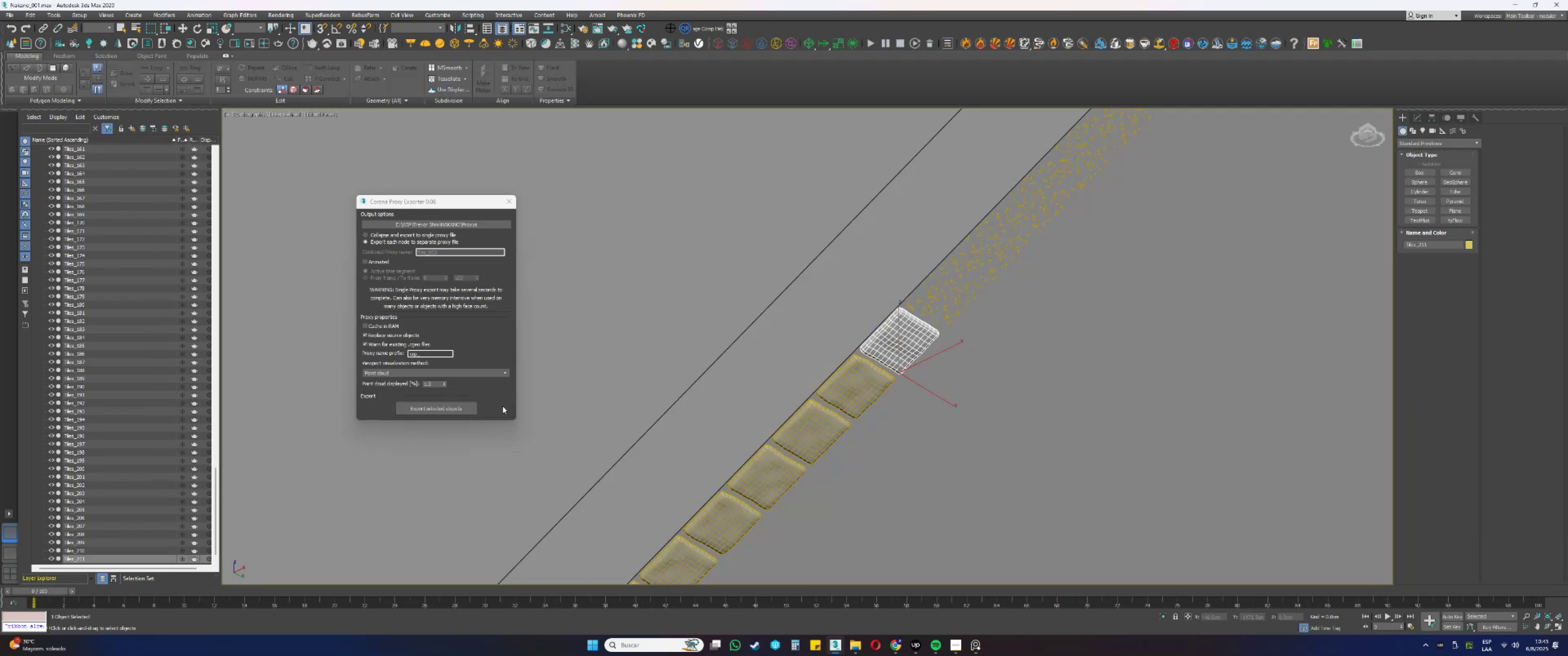 
left_click([477, 409])
 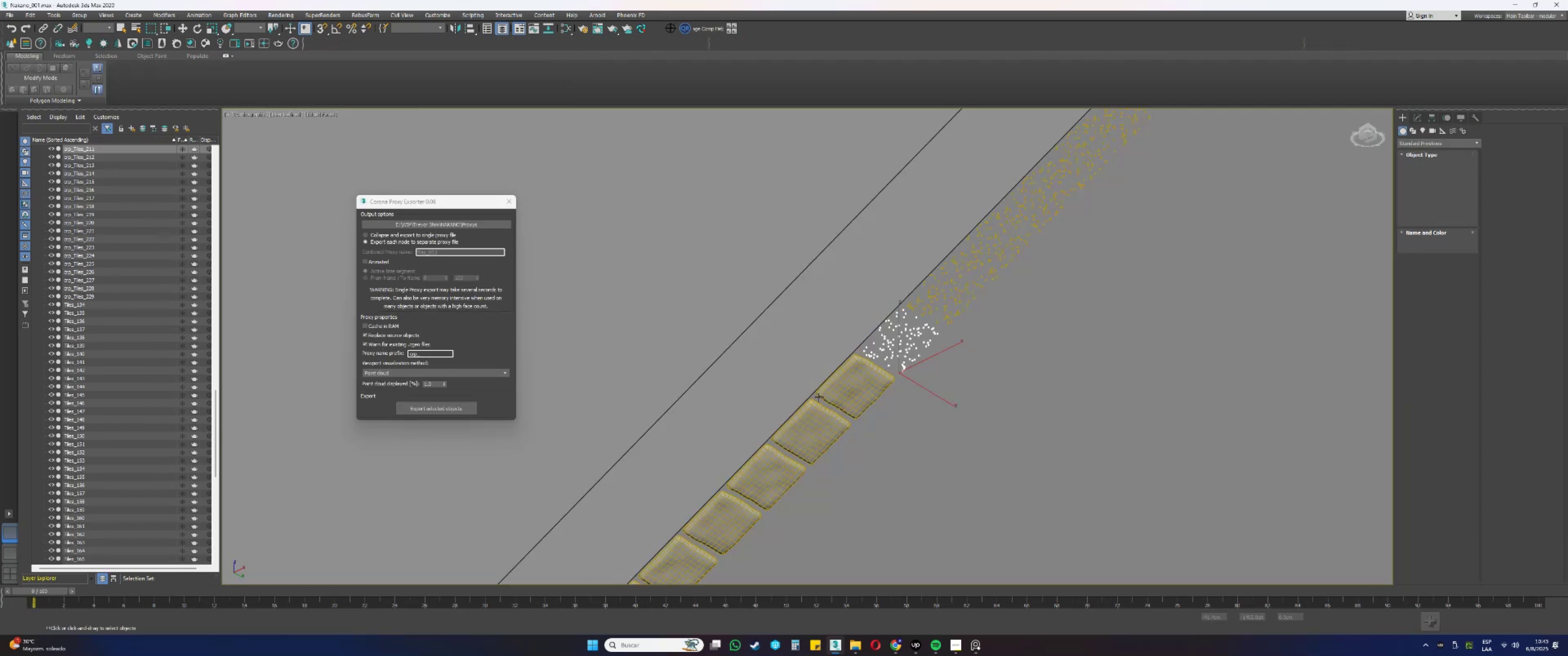 
left_click([836, 385])
 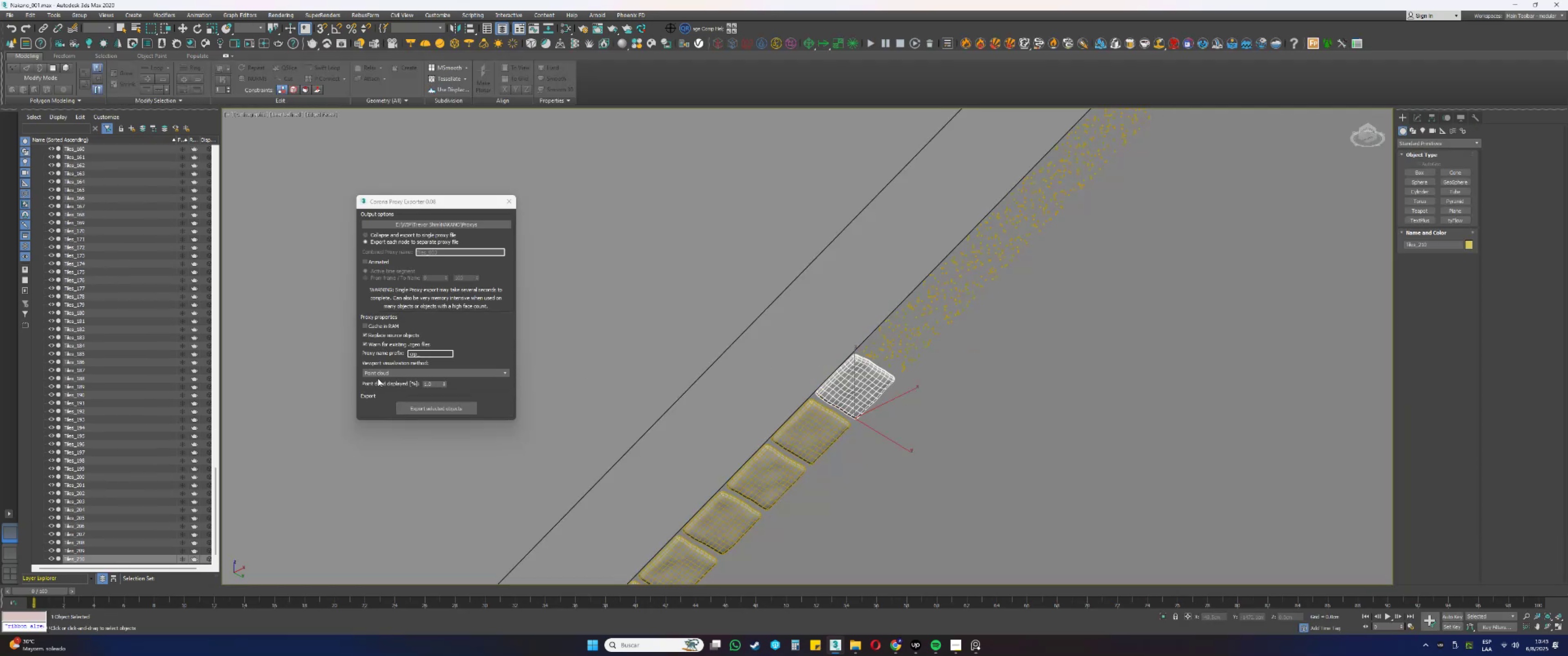 
left_click([421, 408])
 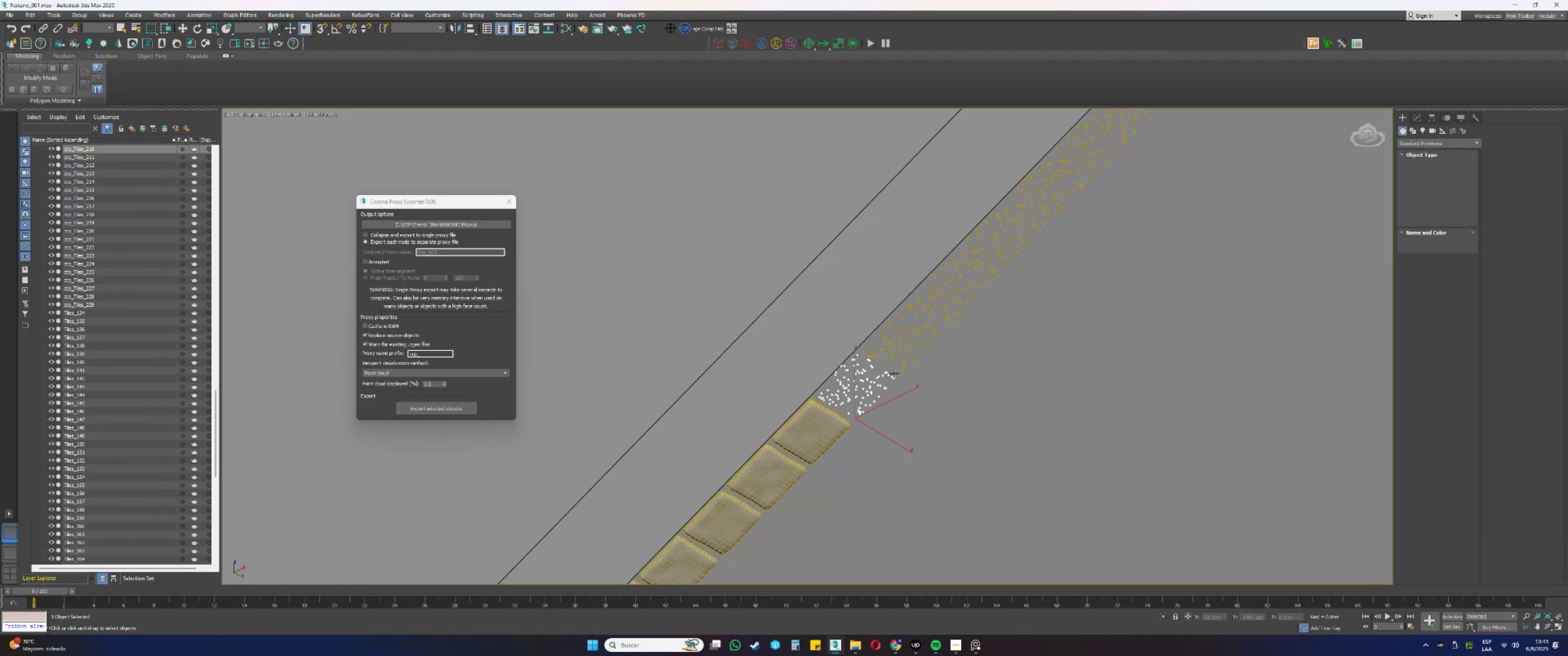 
key(F3)
 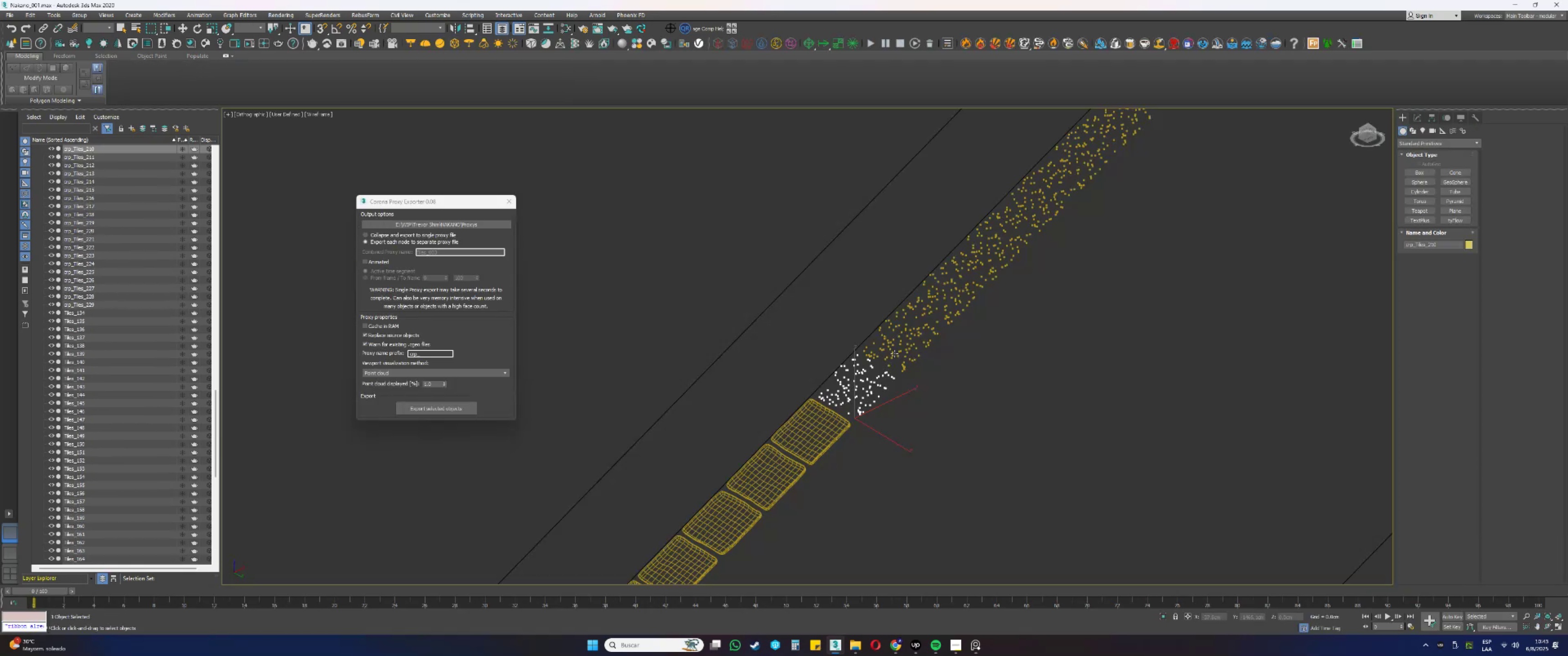 
left_click([894, 353])
 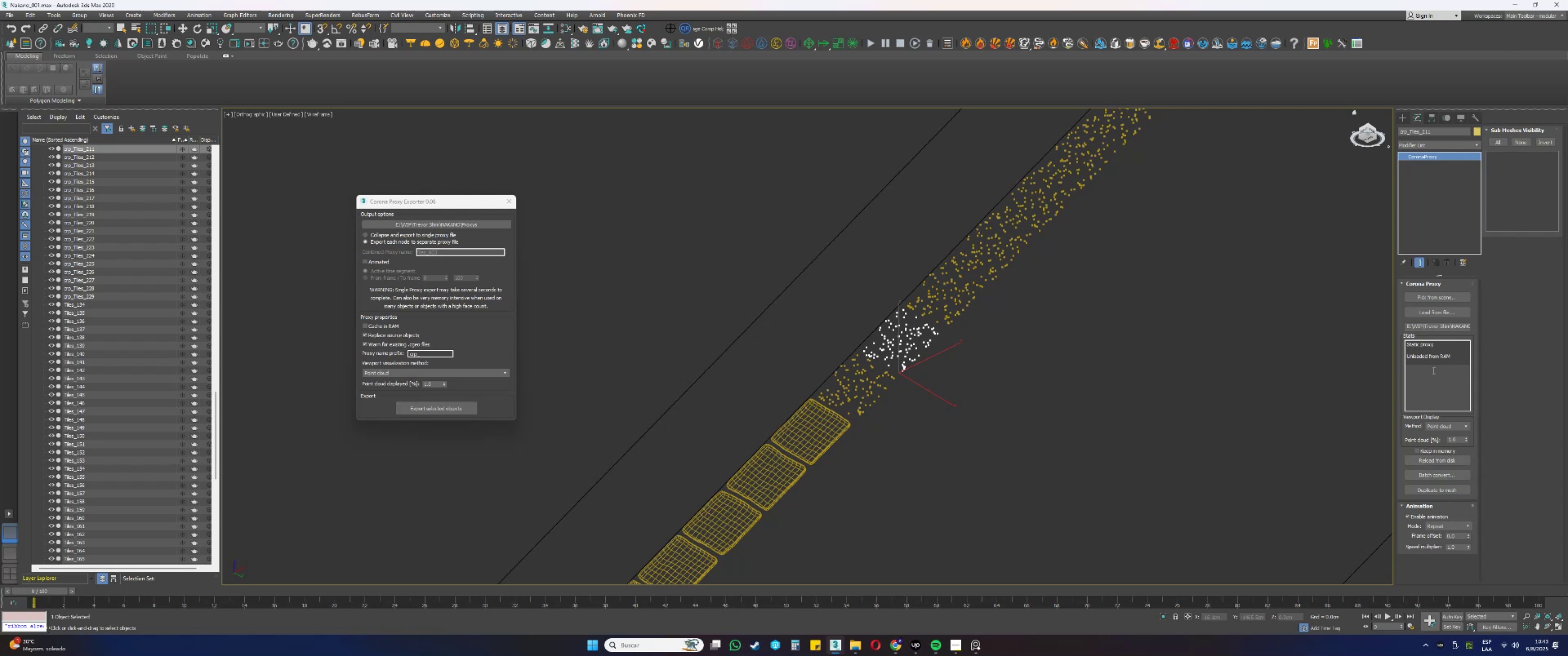 
wait(6.69)
 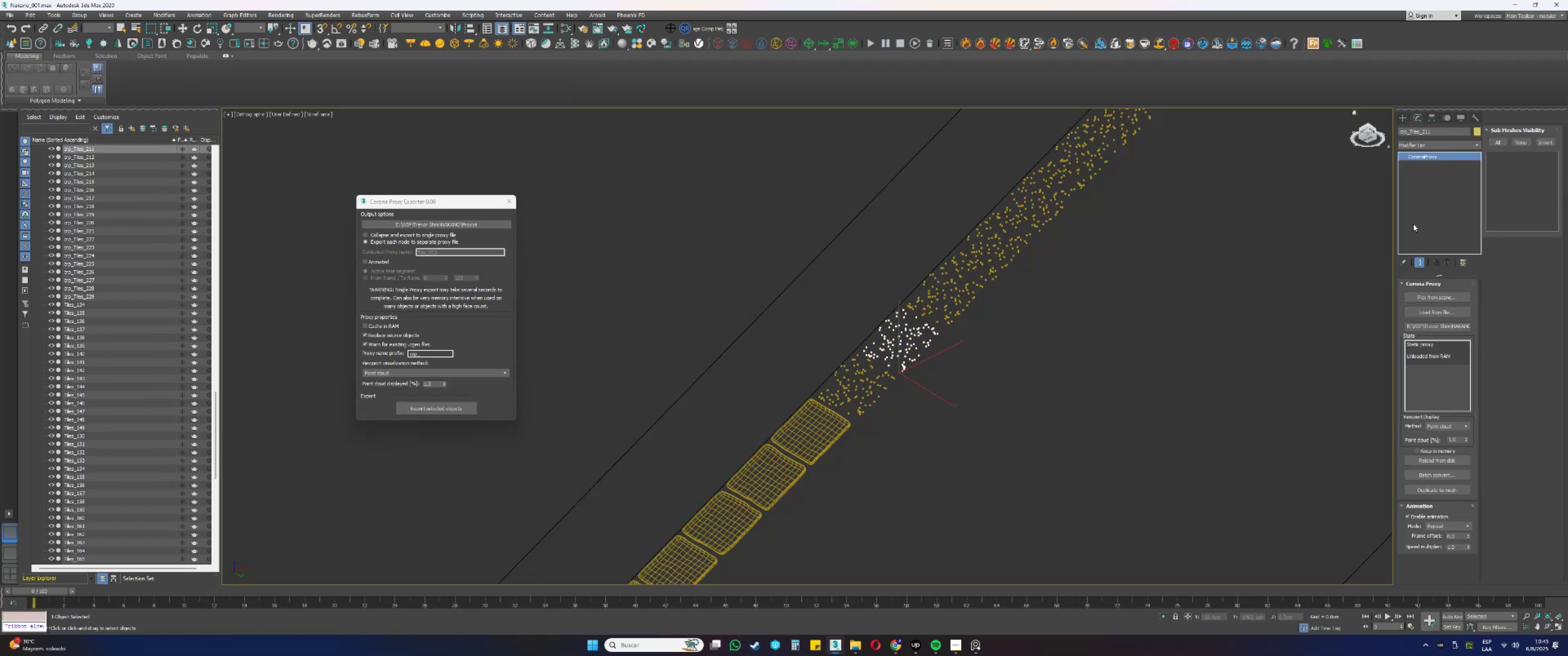 
left_click([1449, 436])
 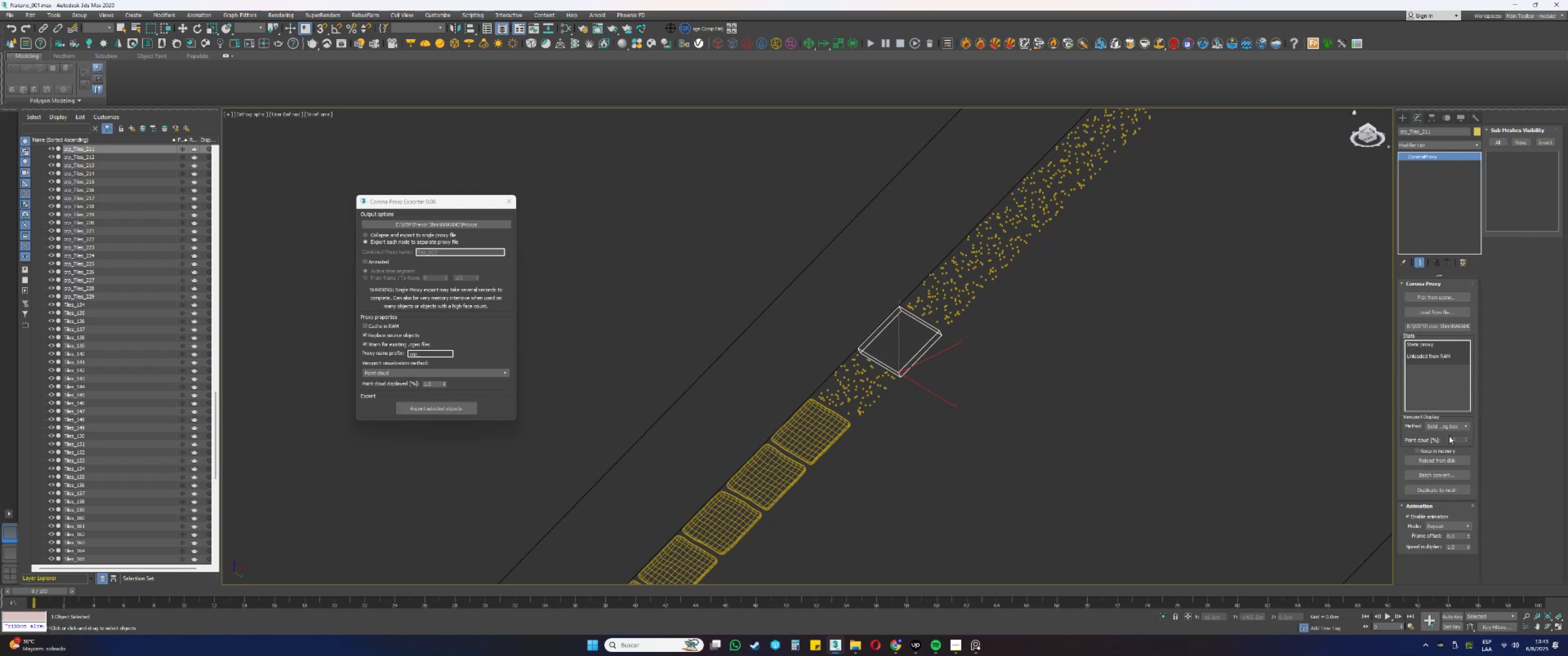 
key(F3)
 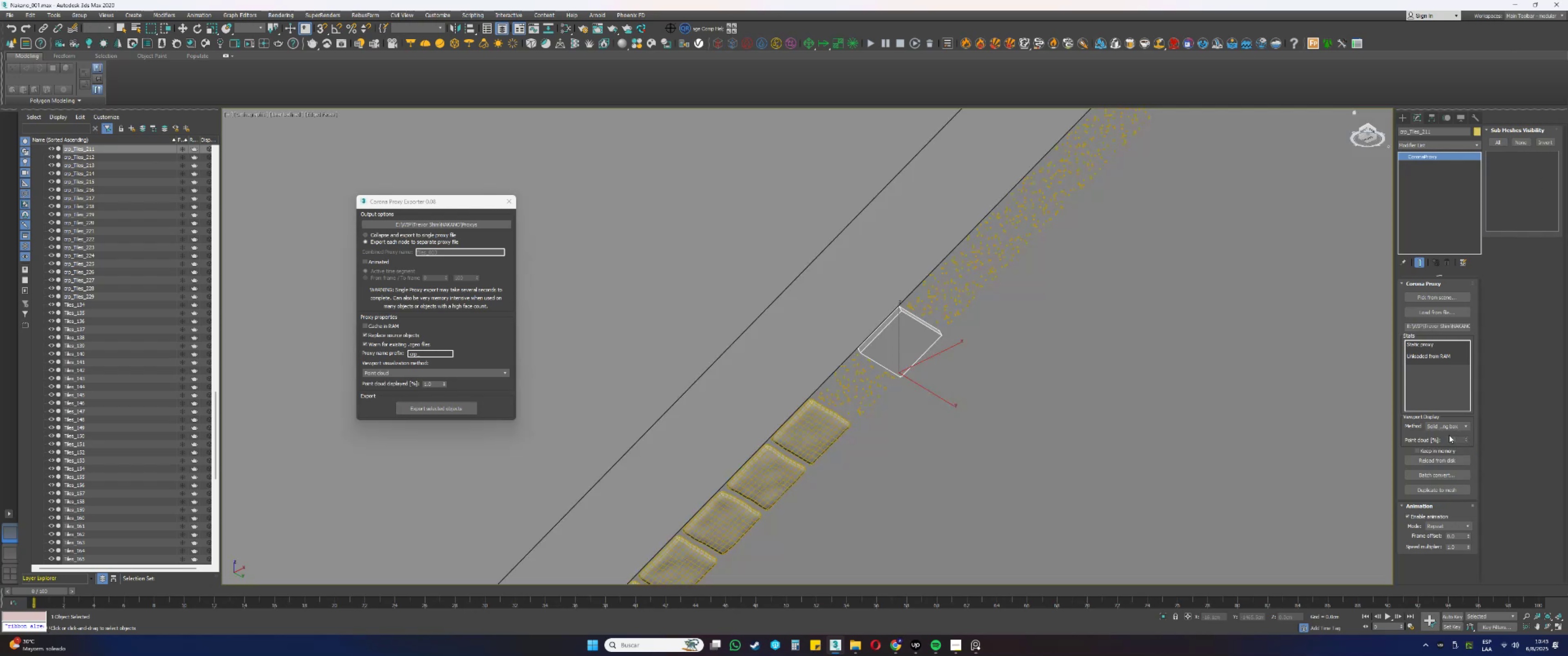 
left_click([801, 430])
 